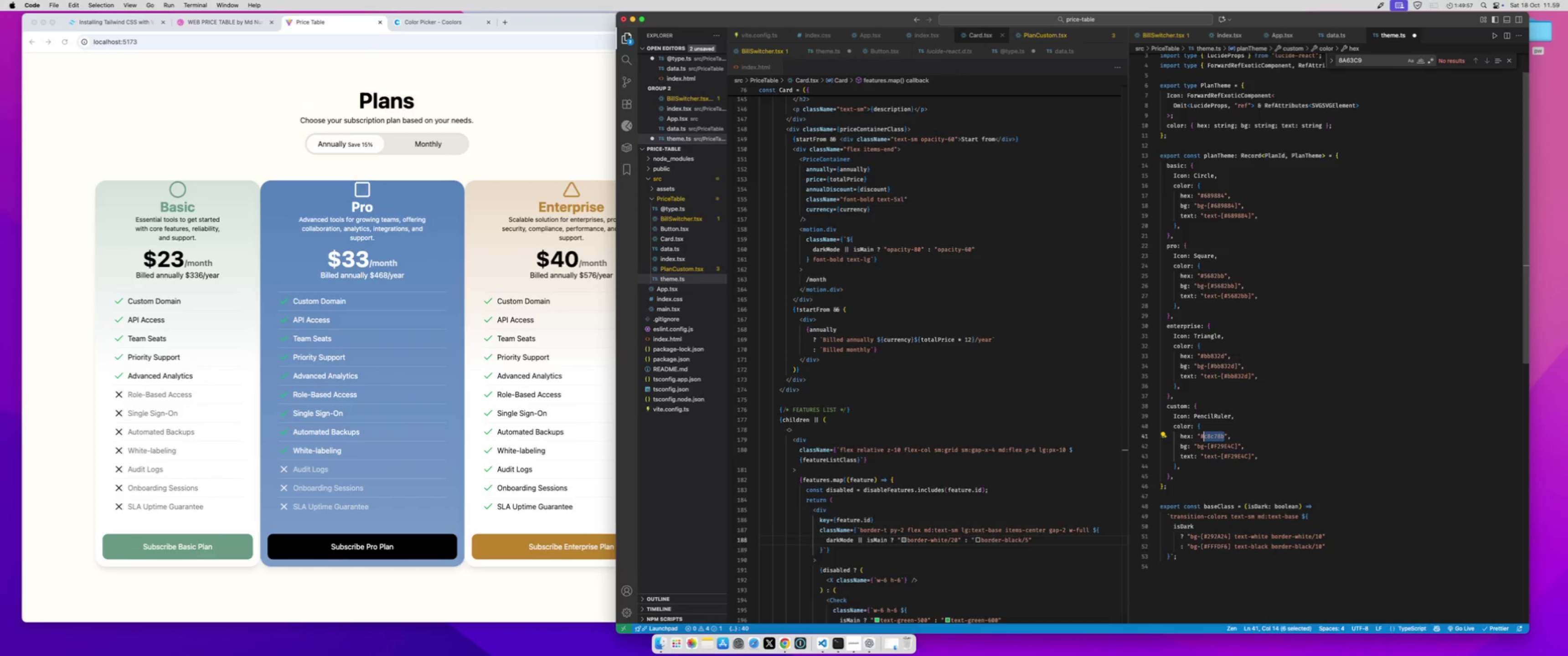 
key(Meta+C)
 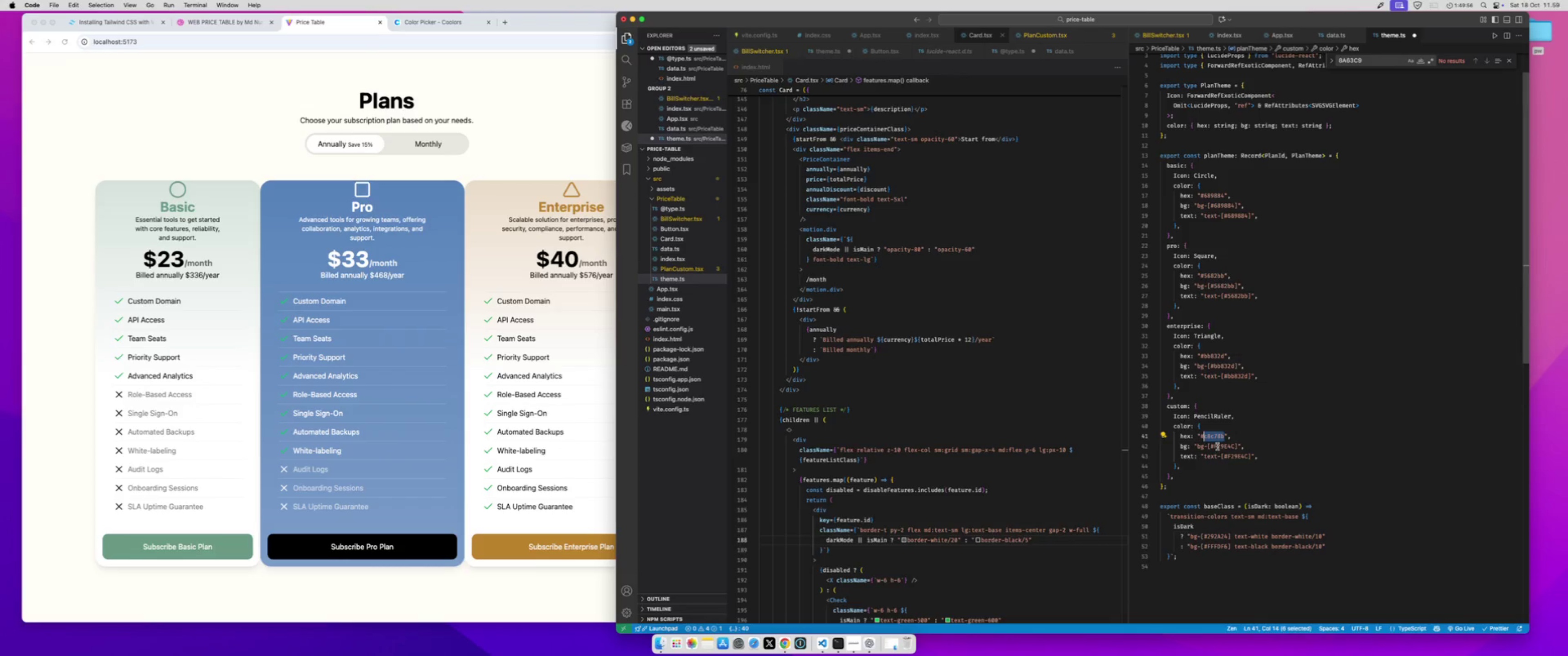 
double_click([1217, 446])
 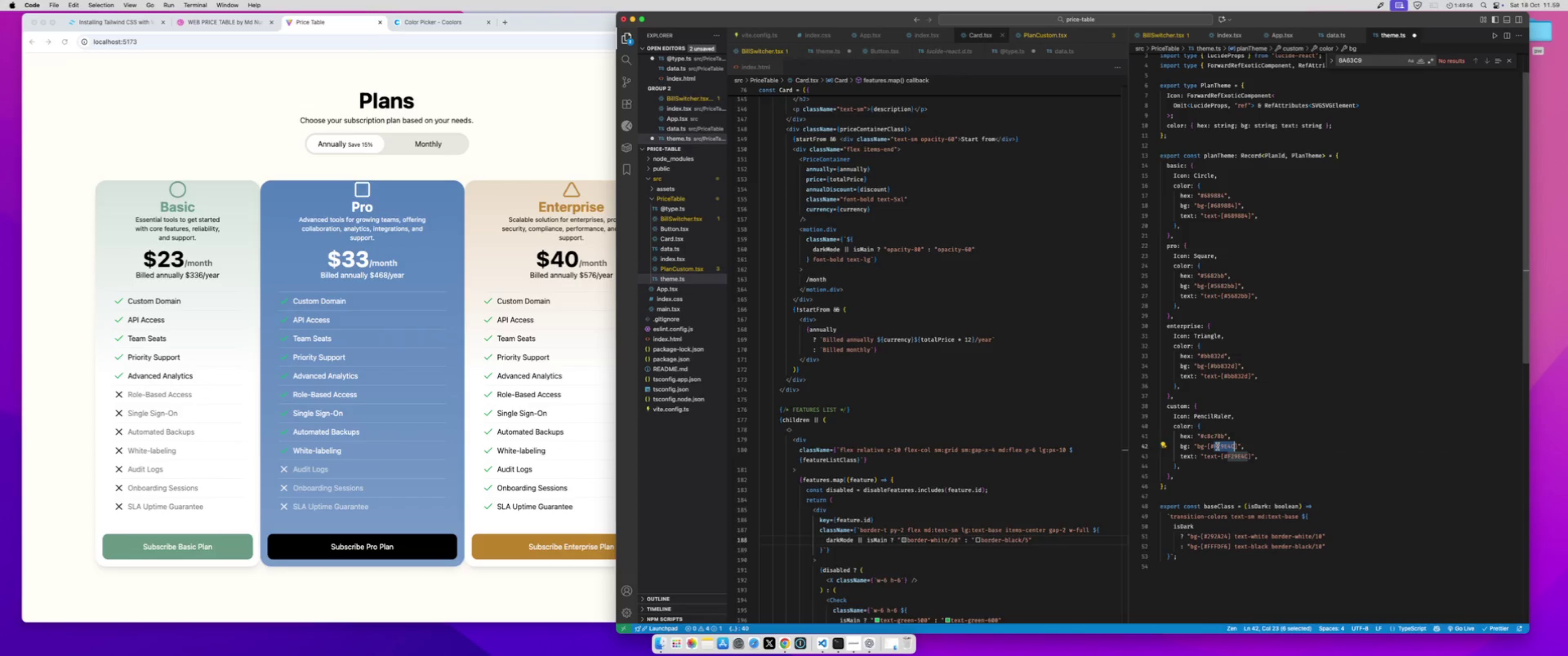 
key(Meta+D)
 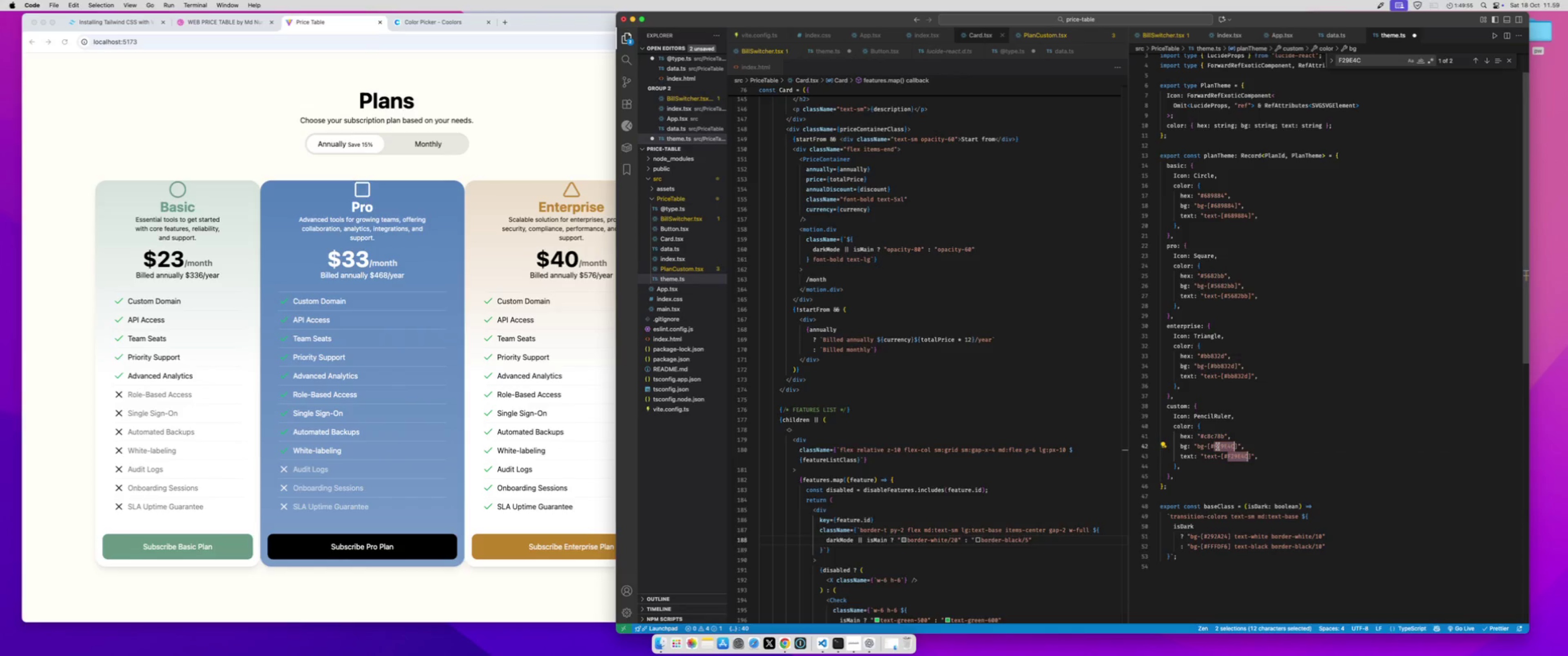 
key(Meta+CommandLeft)
 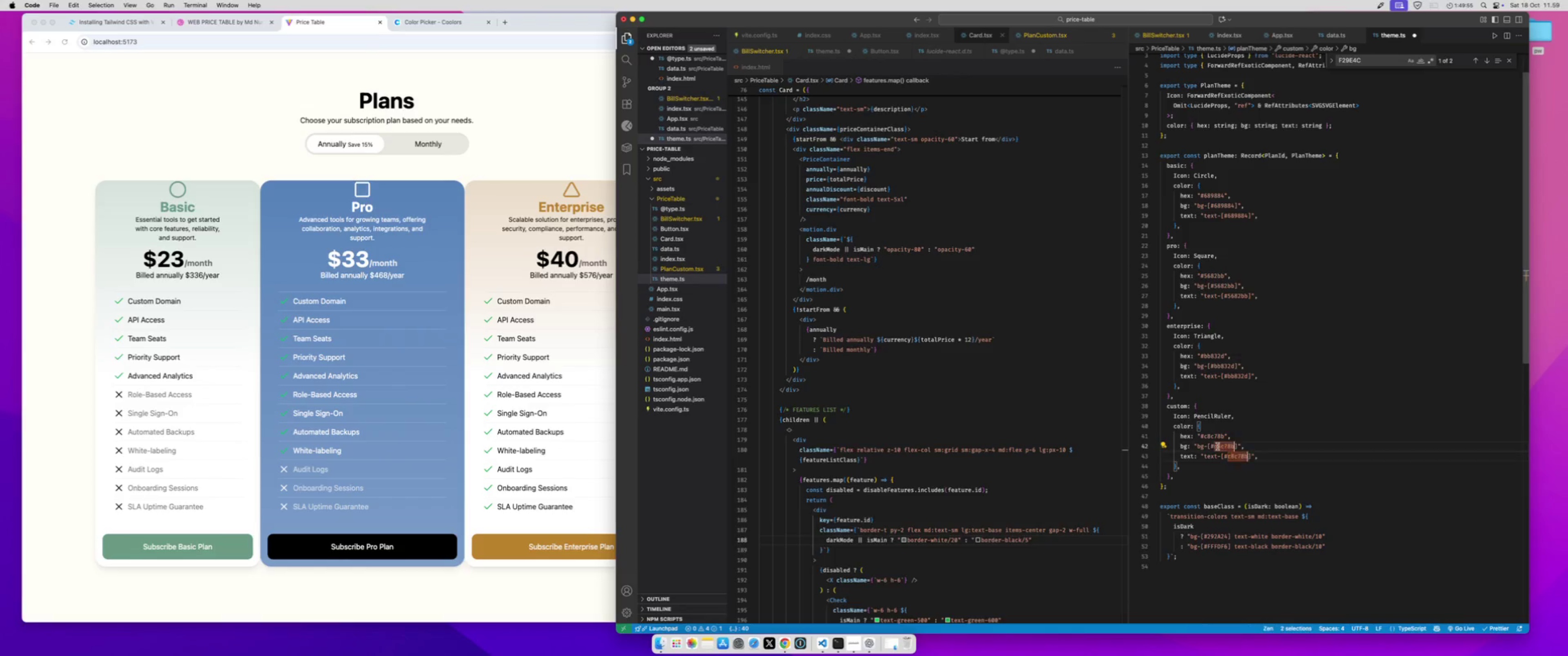 
key(Meta+V)
 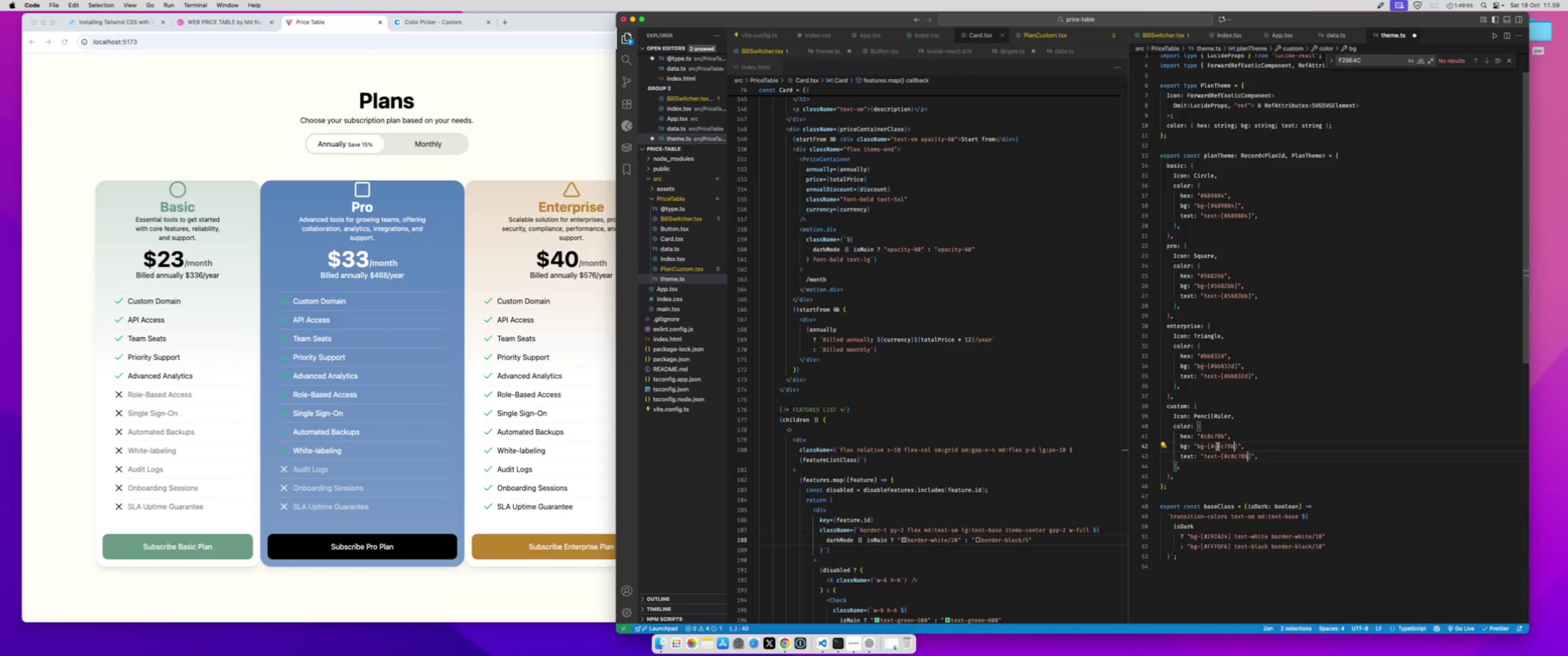 
key(Meta+S)
 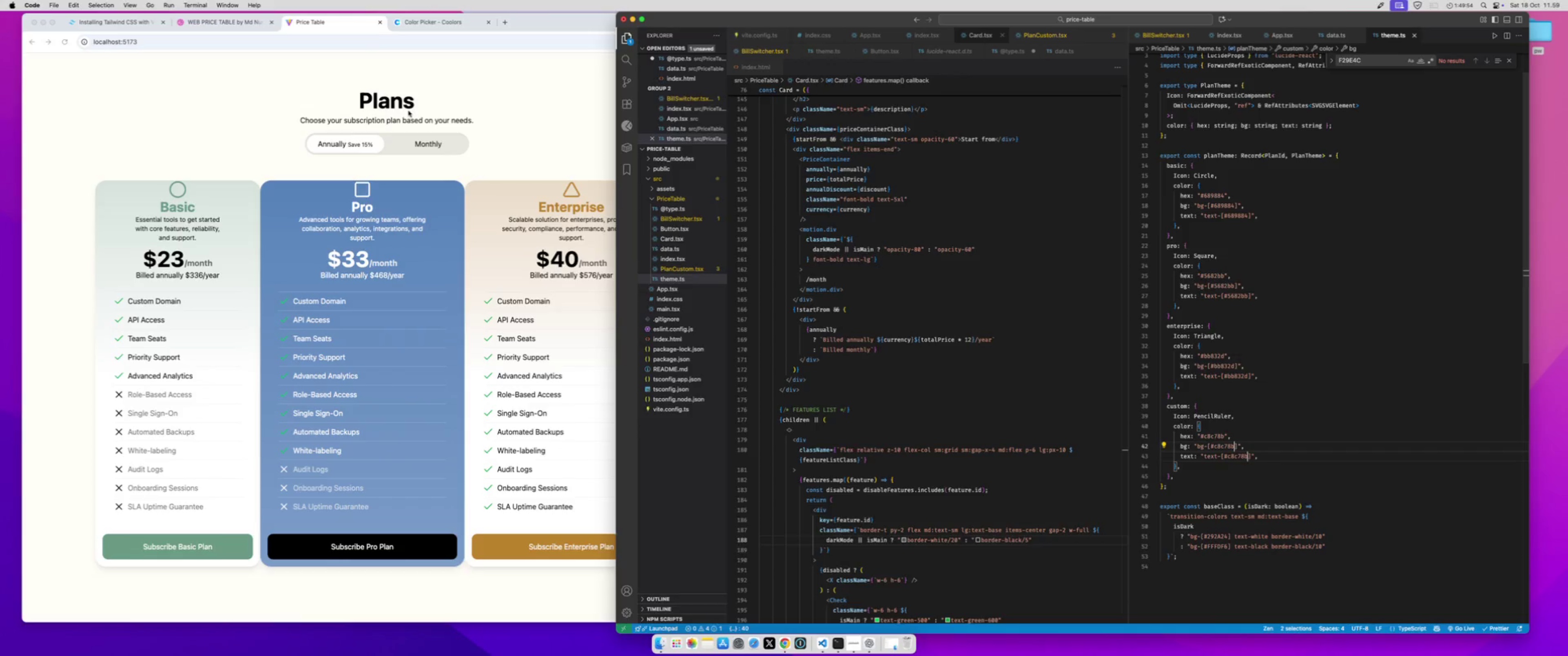 
left_click([409, 111])
 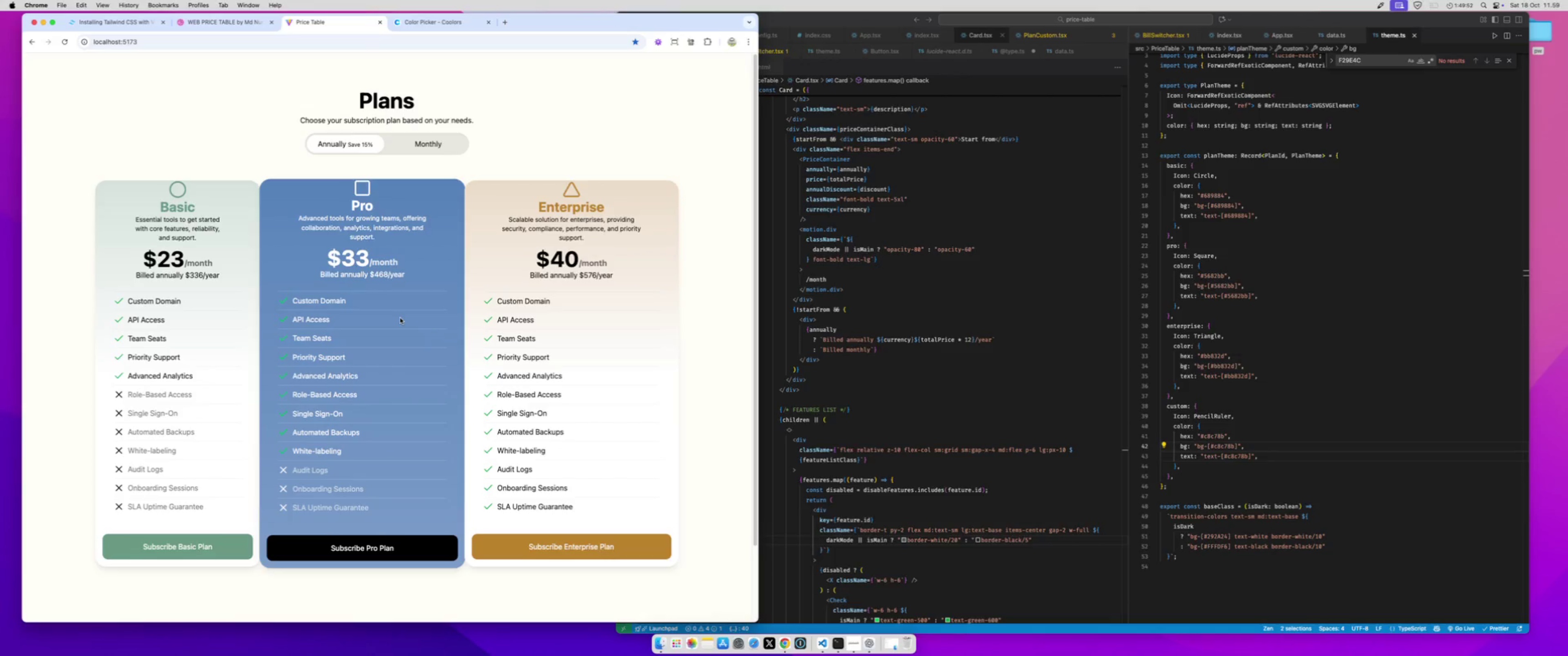 
scroll: coordinate [400, 318], scroll_direction: down, amount: 9.0
 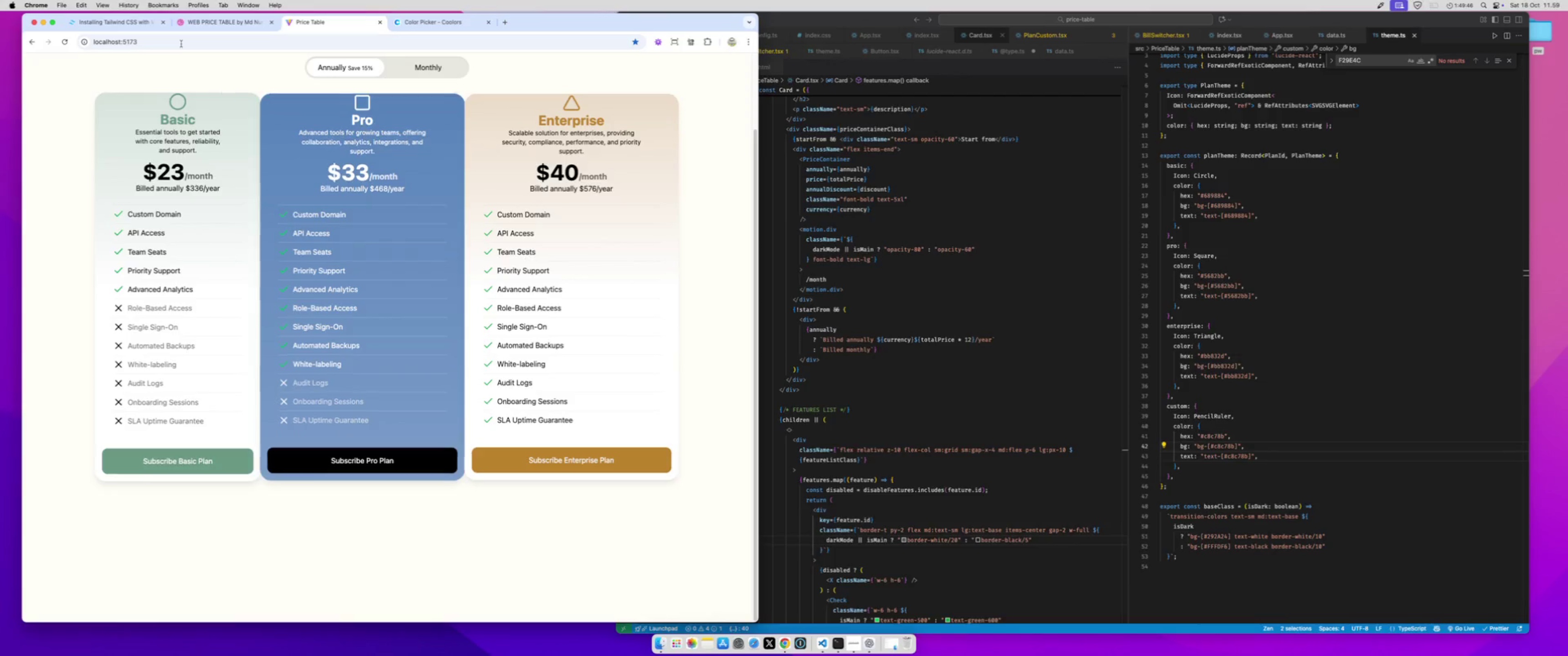 
wait(7.77)
 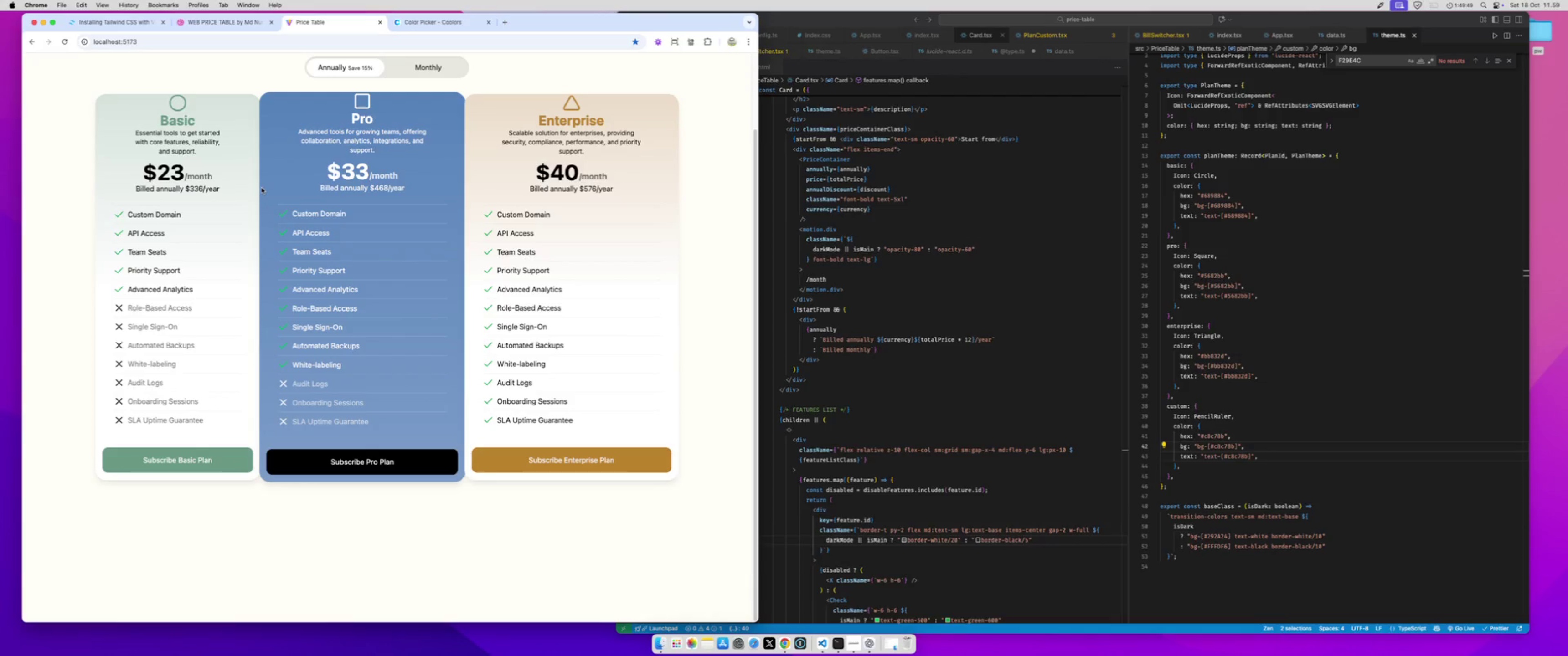 
left_click([63, 39])
 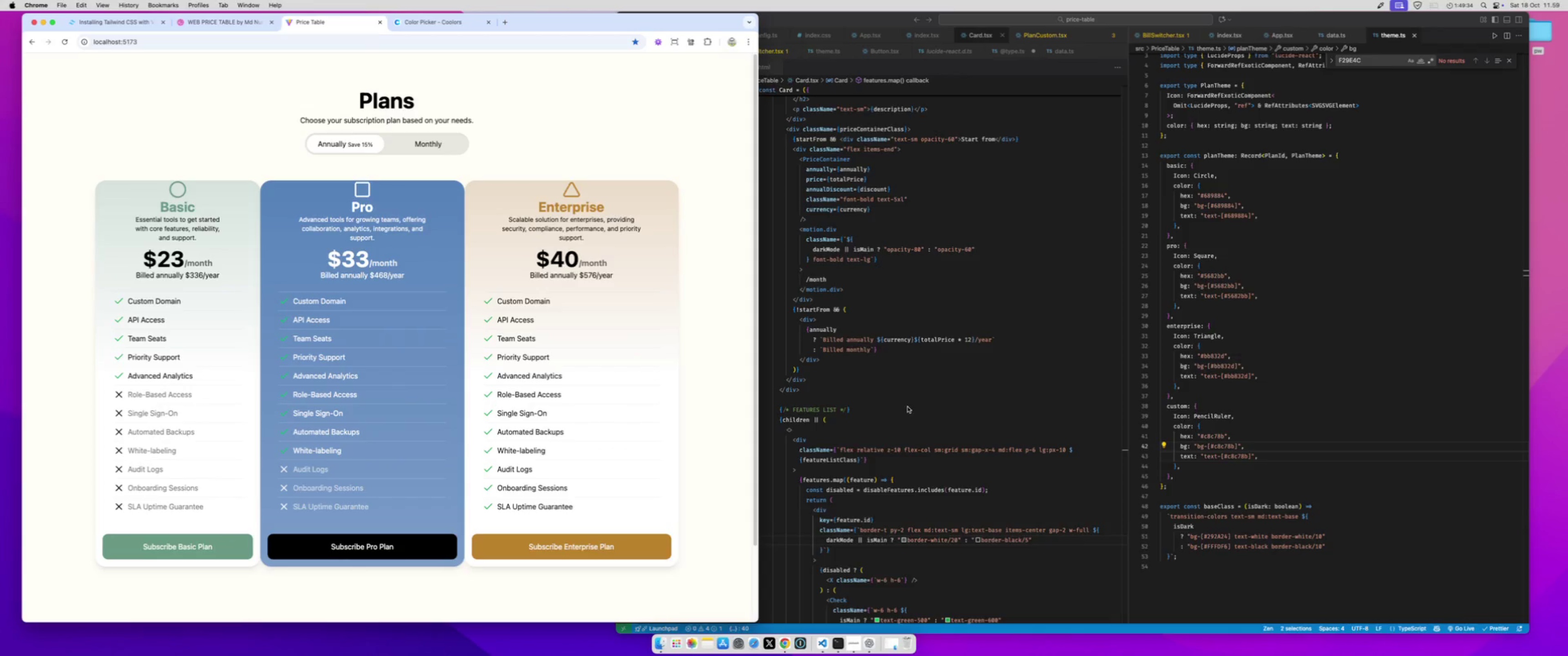 
wait(15.33)
 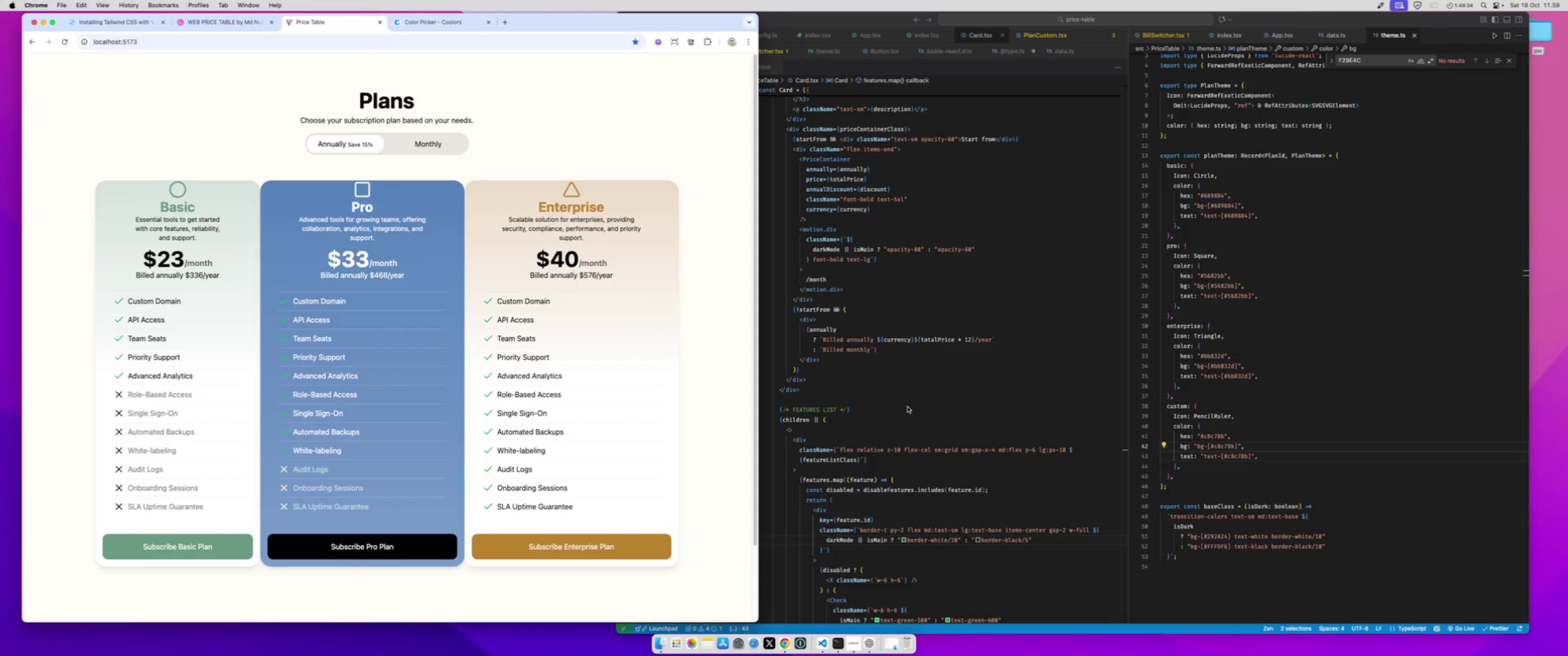 
scroll: coordinate [460, 378], scroll_direction: down, amount: 19.0
 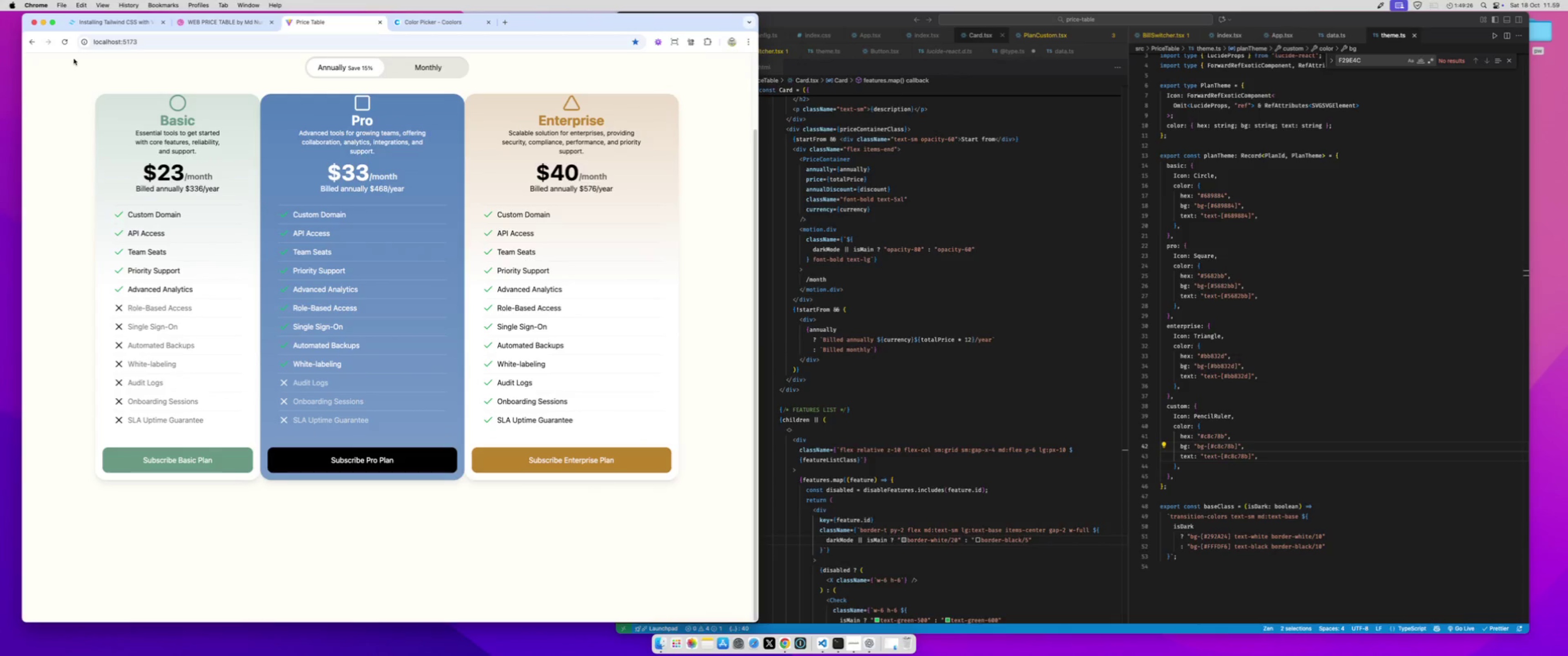 
left_click([64, 40])
 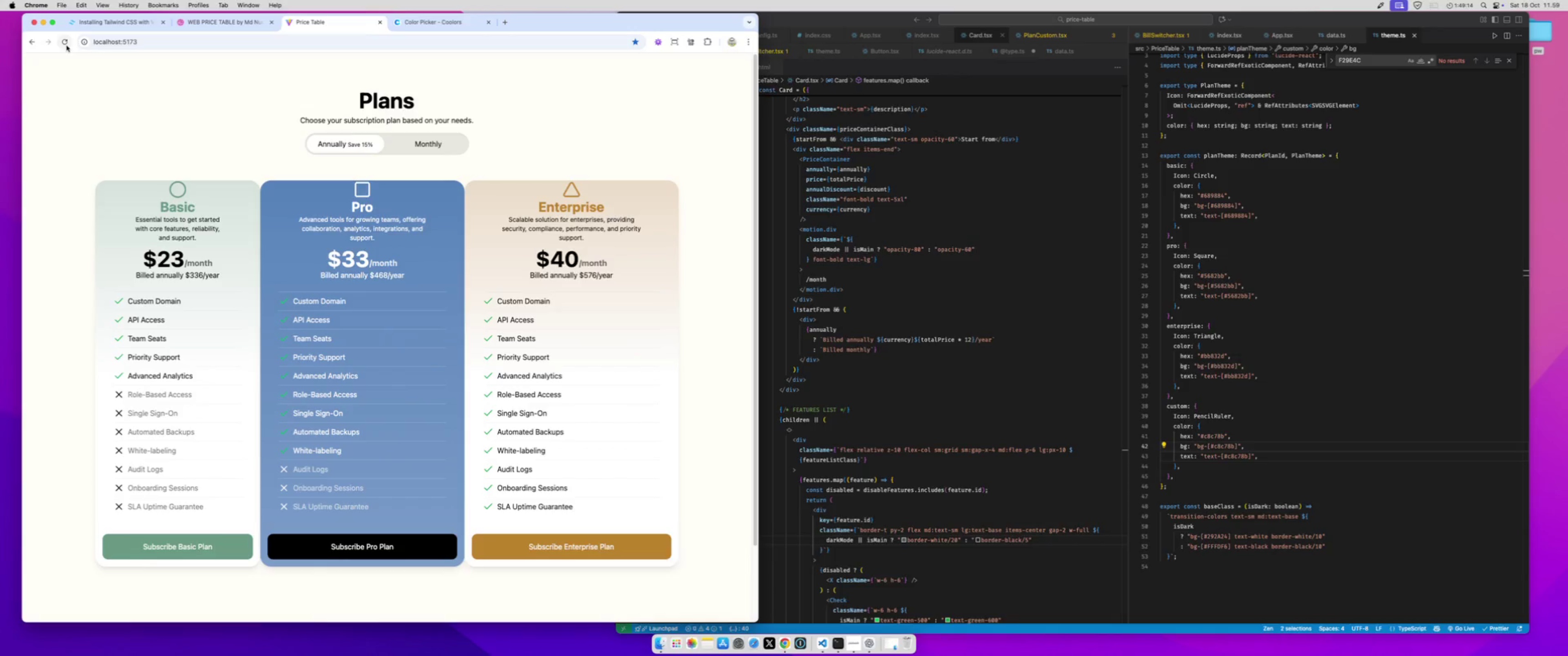 
wait(16.58)
 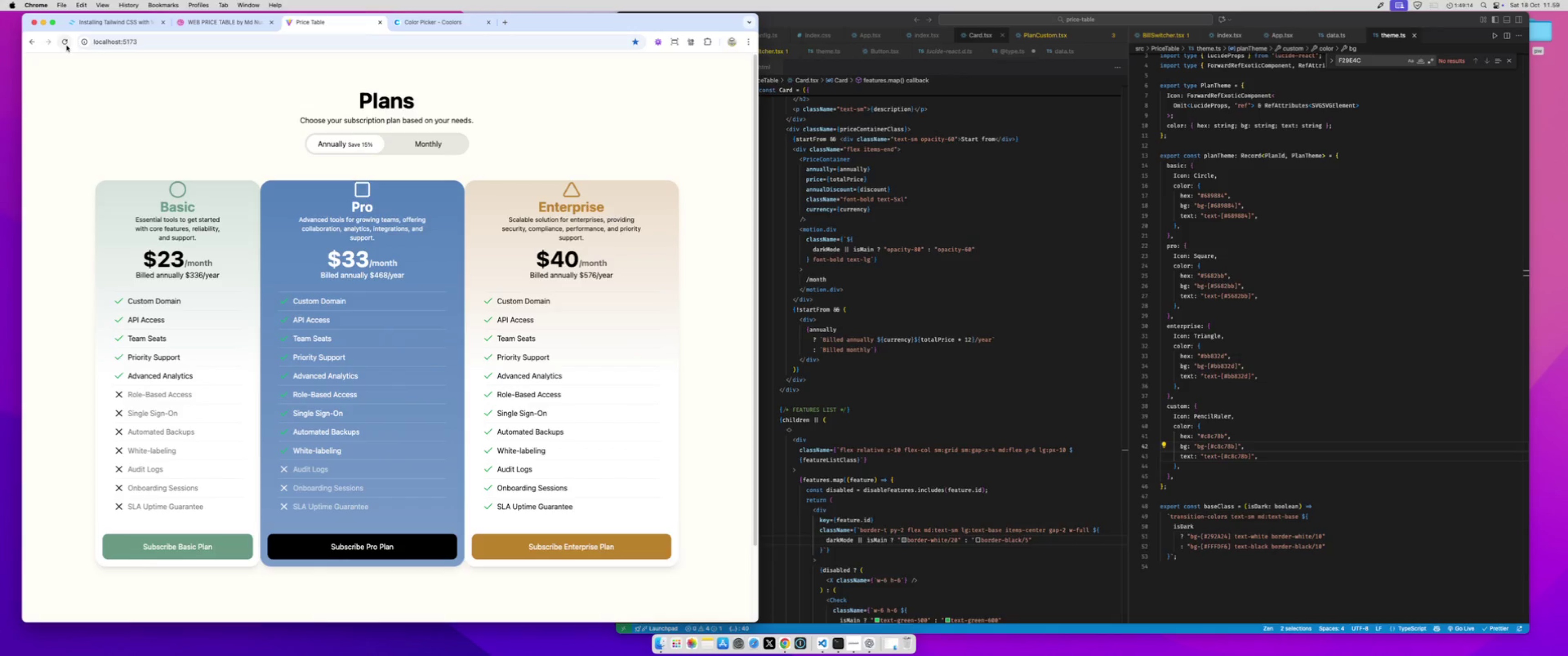 
left_click([1066, 451])
 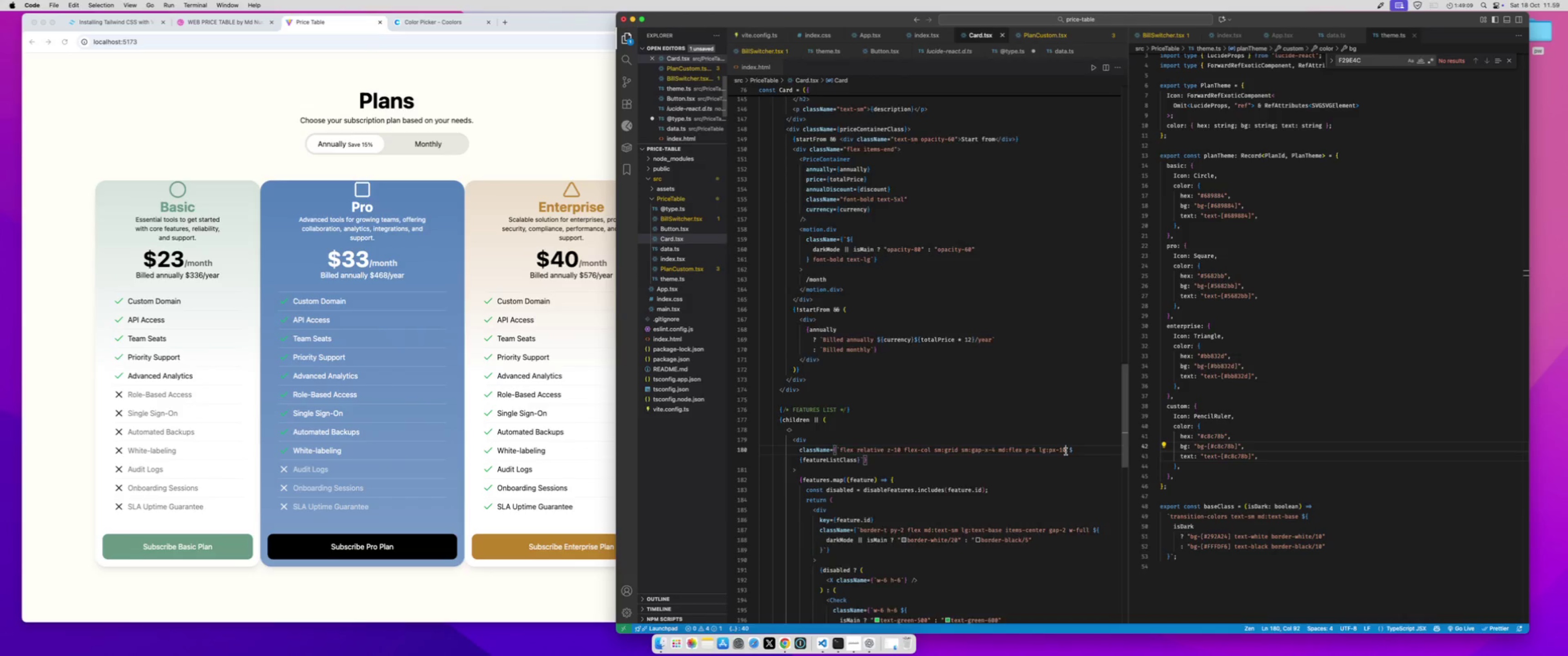 
scroll: coordinate [1066, 451], scroll_direction: down, amount: 15.0
 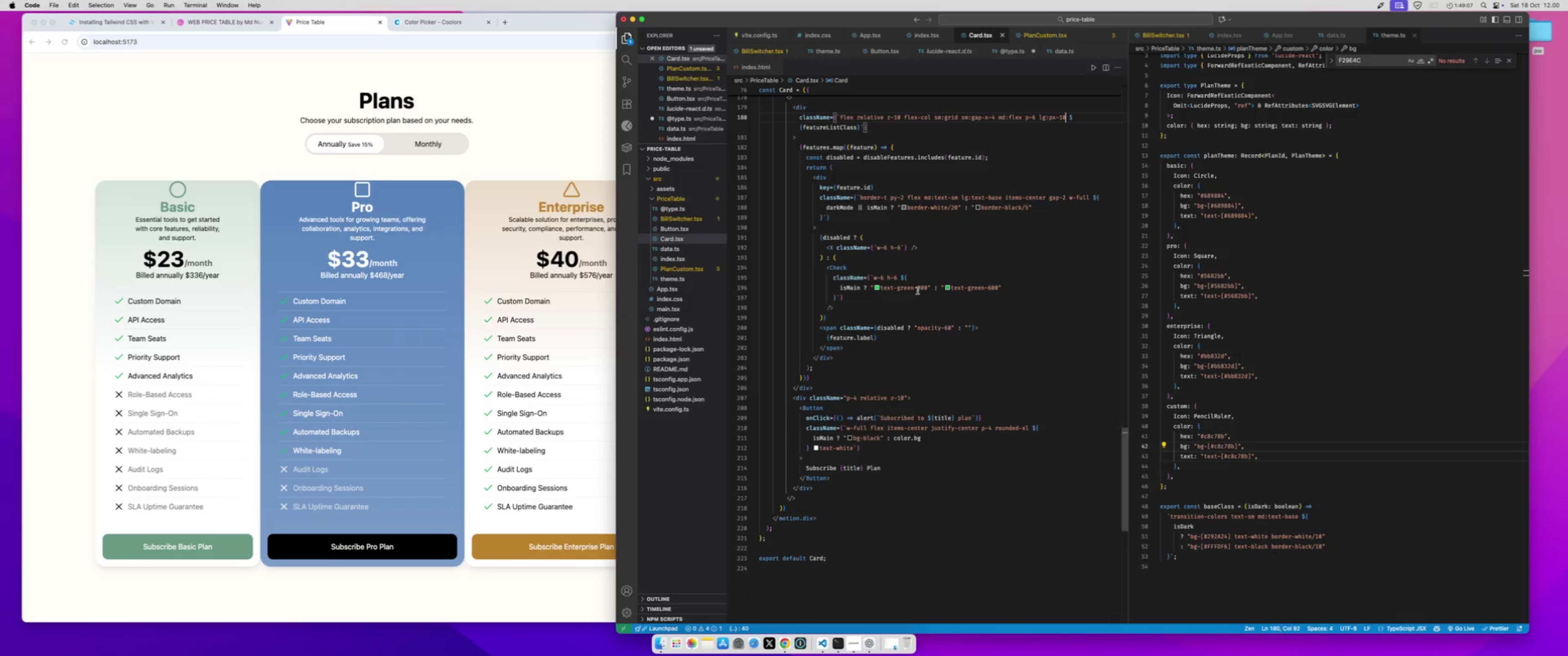 
left_click([918, 290])
 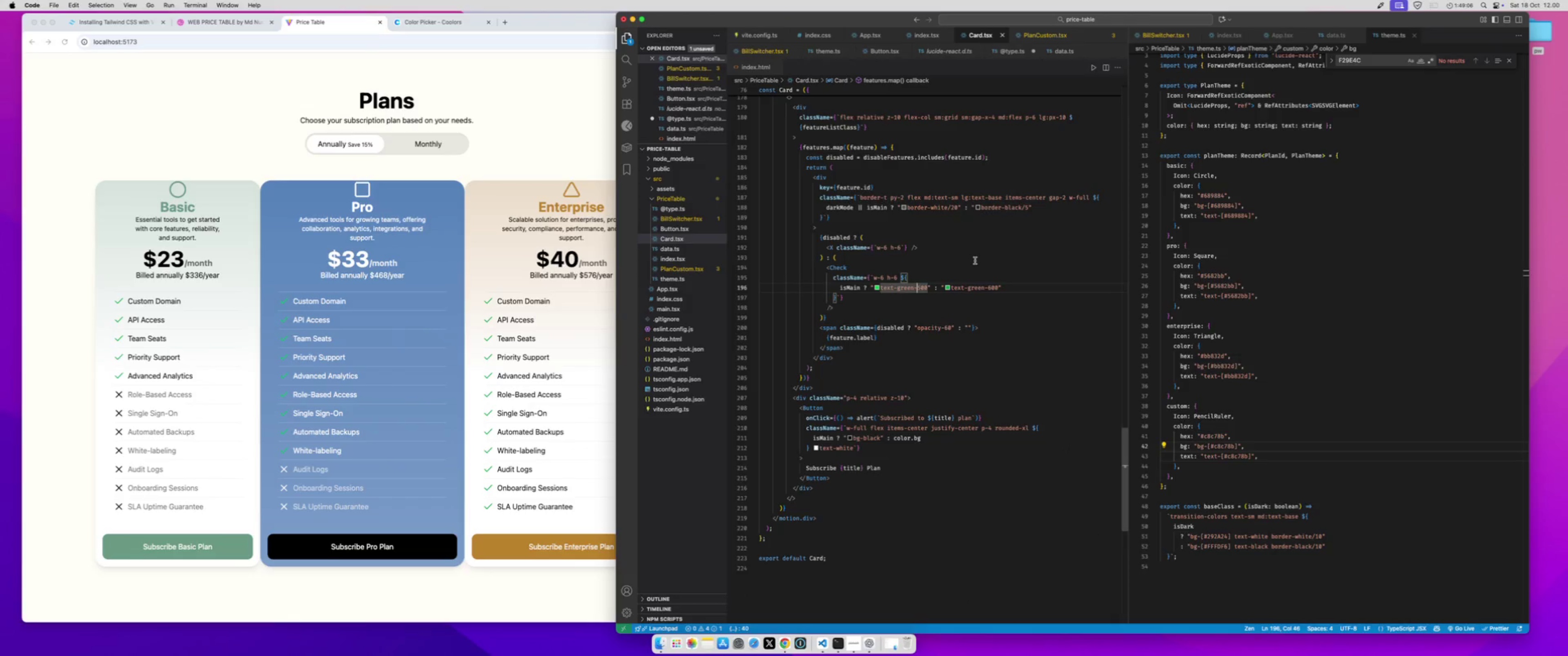 
key(Shift+ArrowRight)
 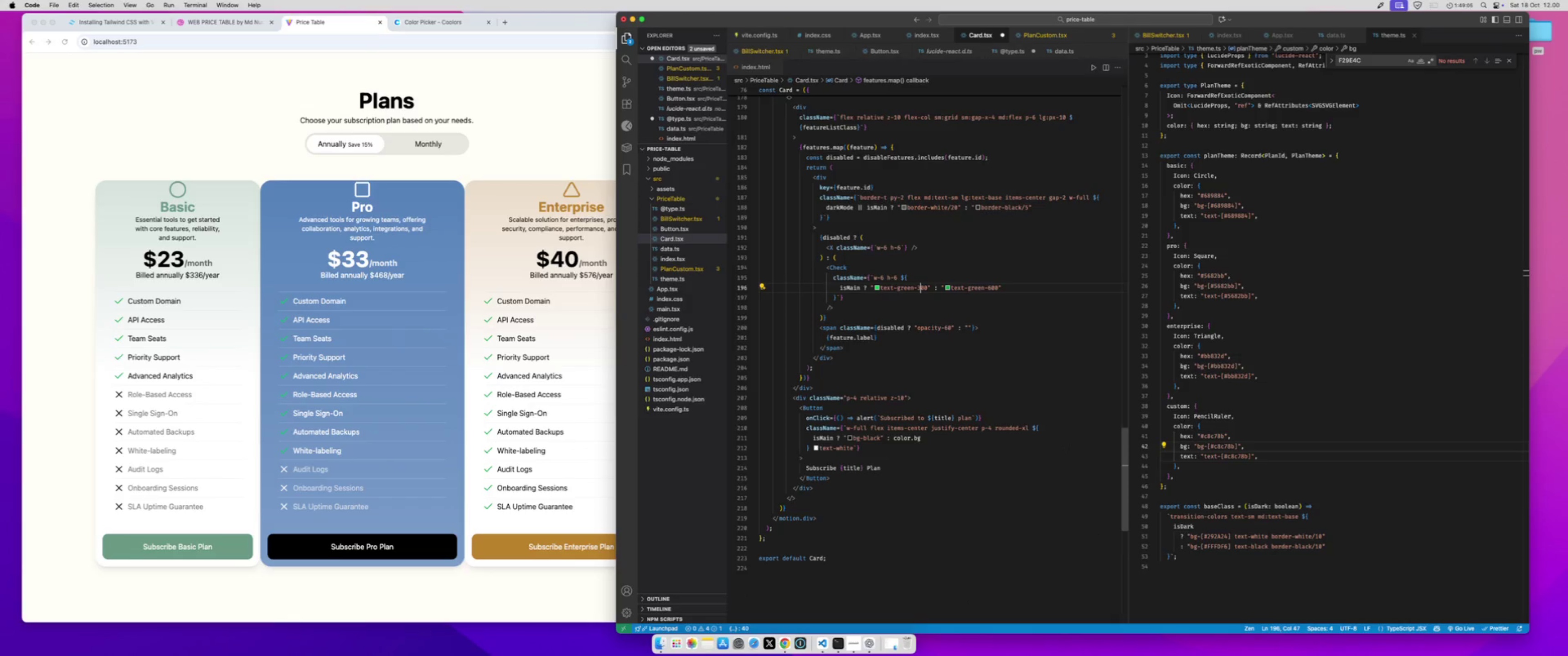 
key(3)
 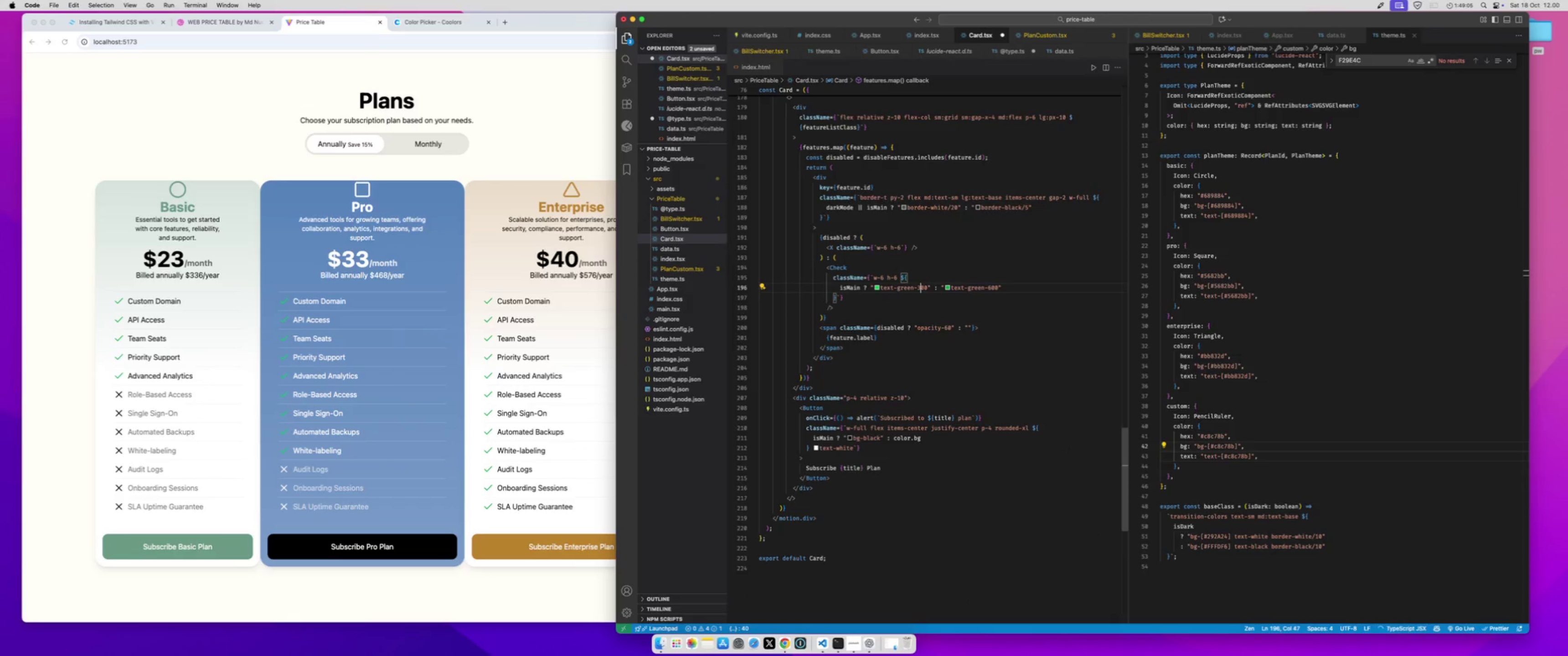 
key(Meta+S)
 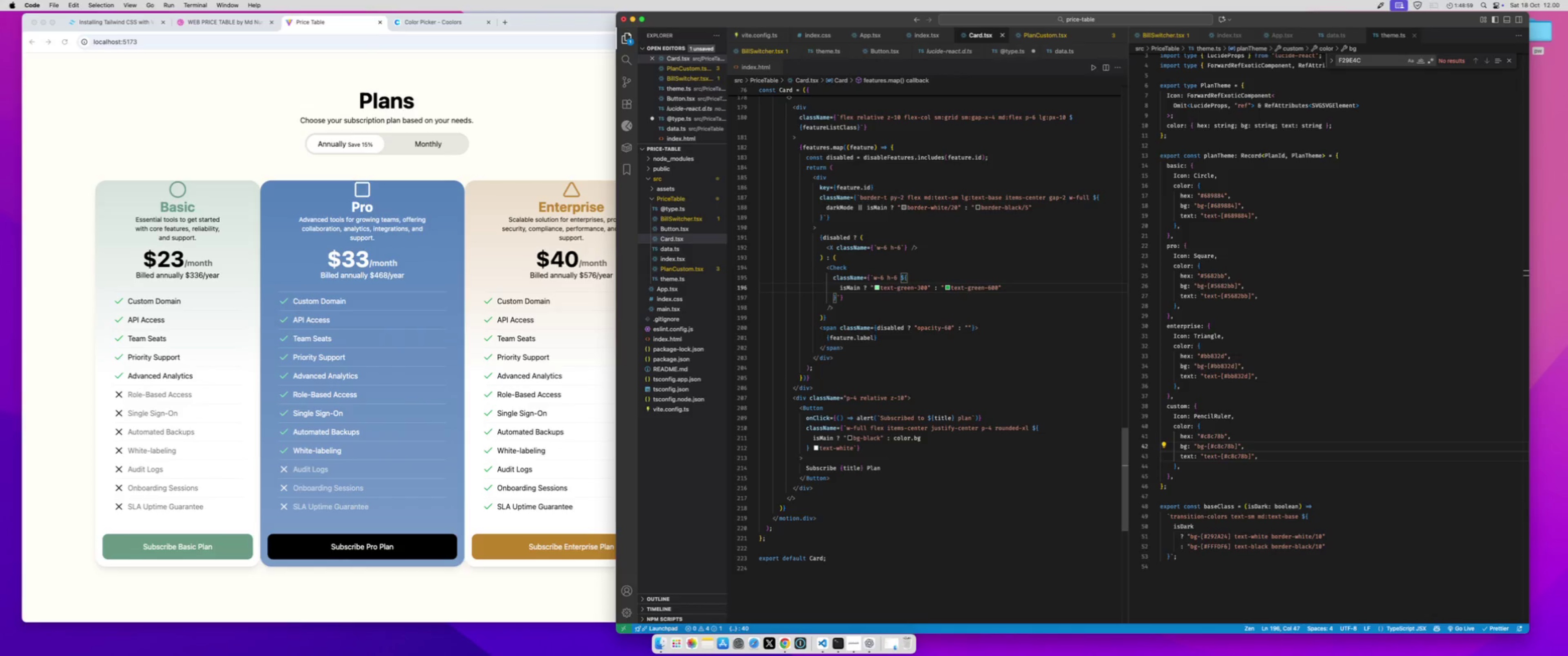 
wait(10.83)
 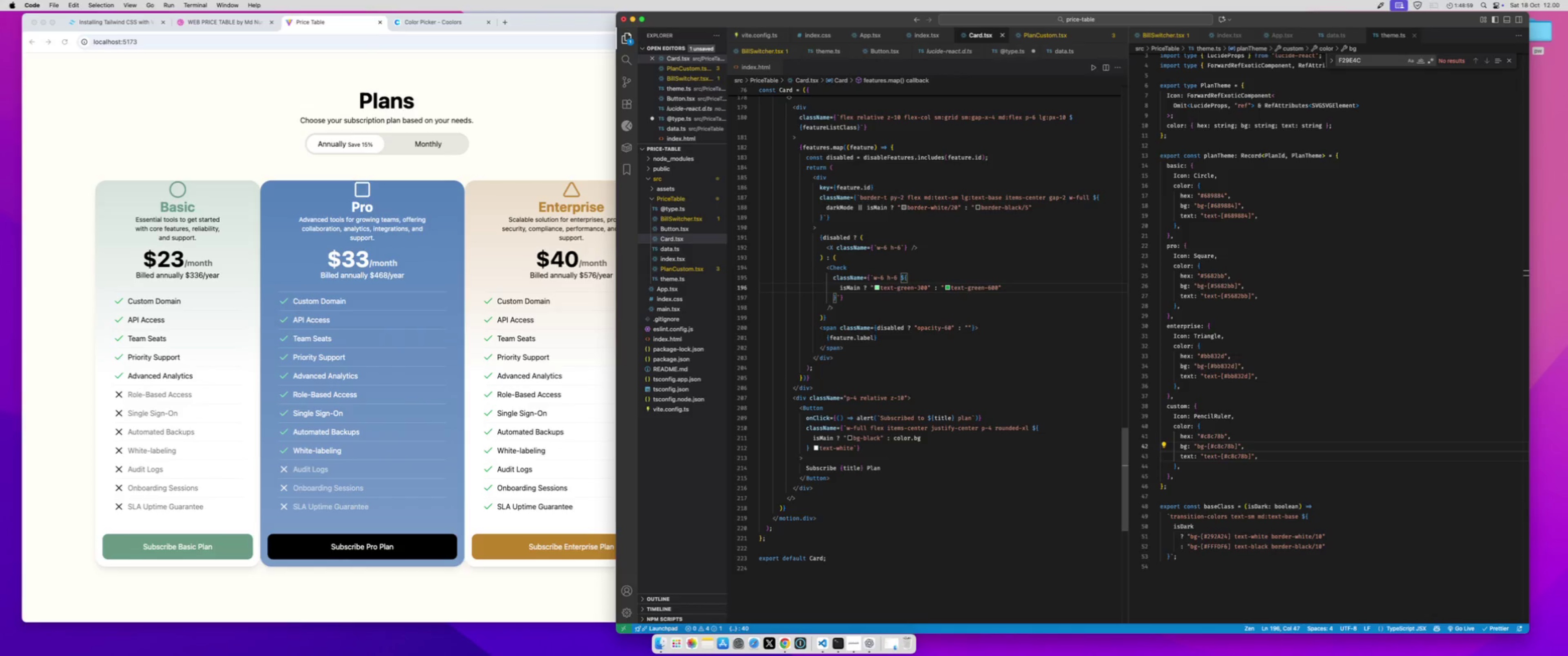 
scroll: coordinate [917, 257], scroll_direction: up, amount: 24.0
 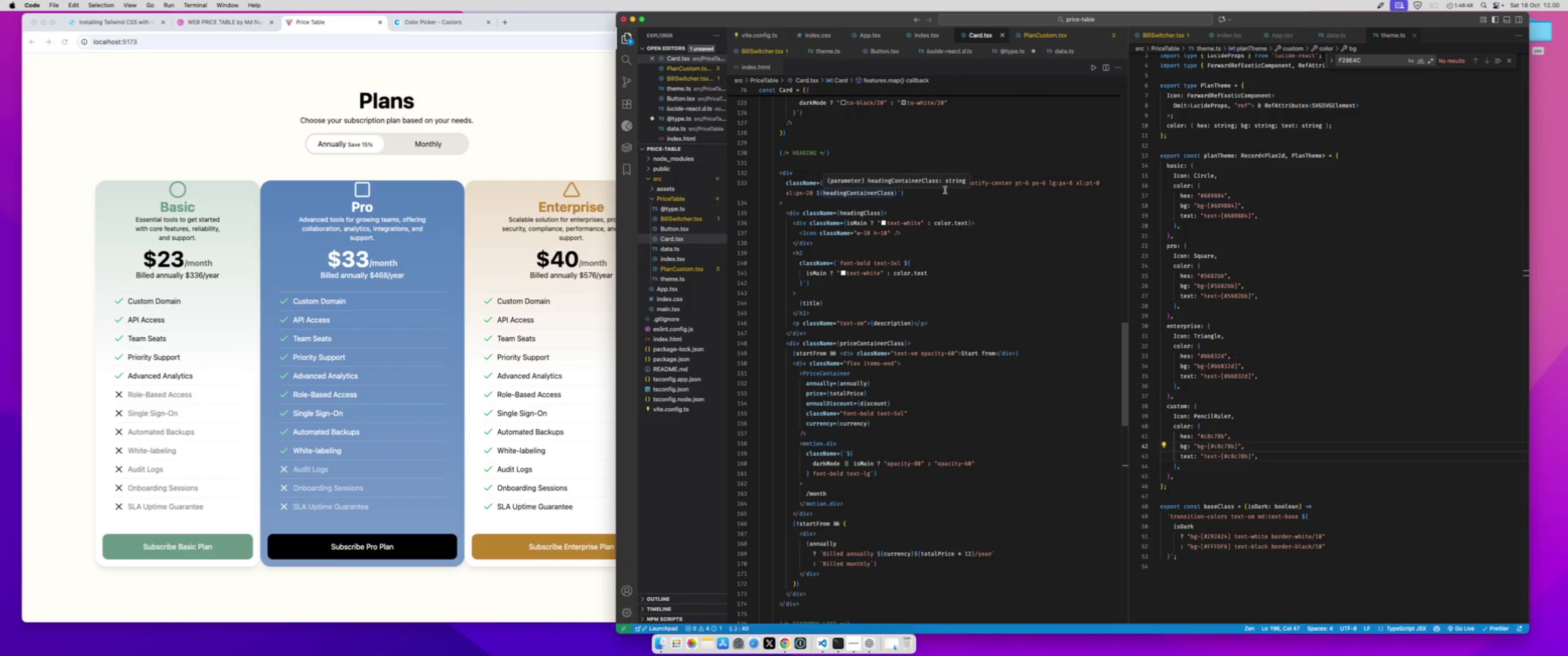 
wait(5.67)
 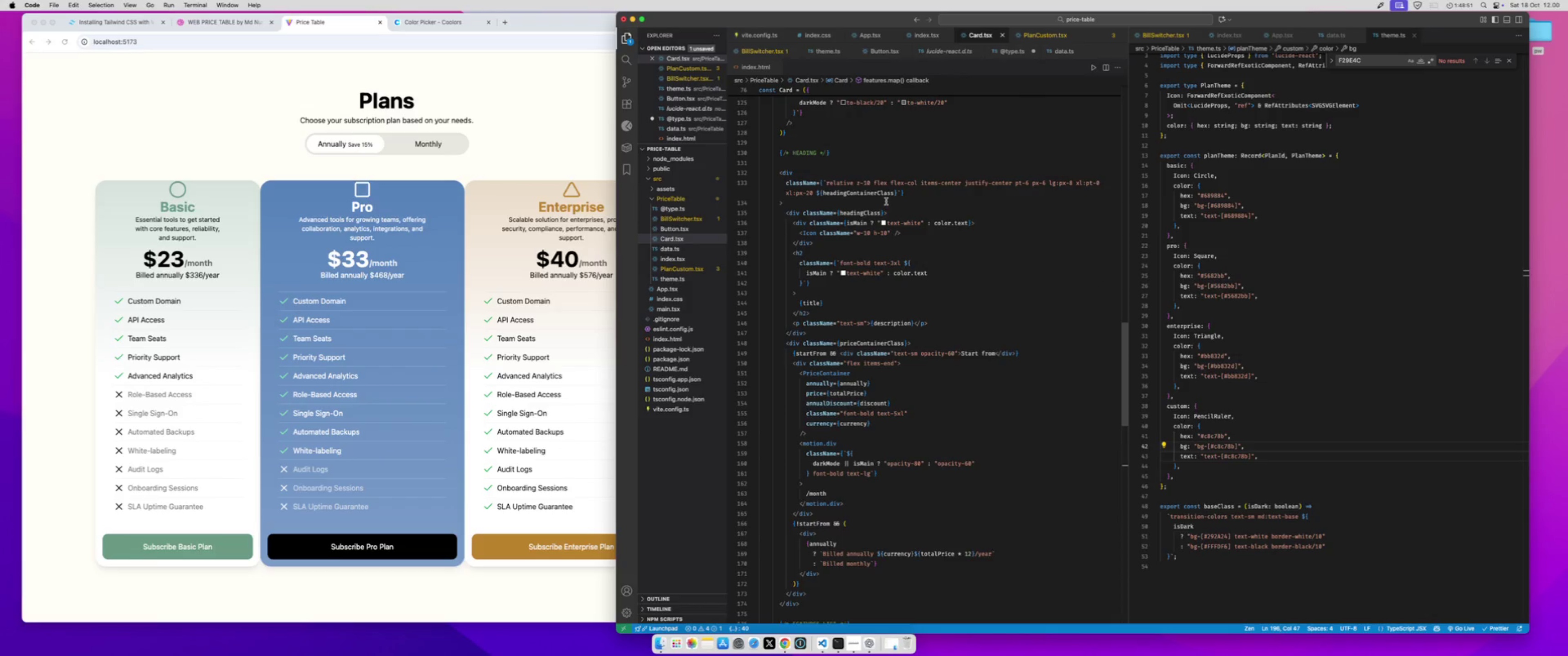 
double_click([1023, 184])
 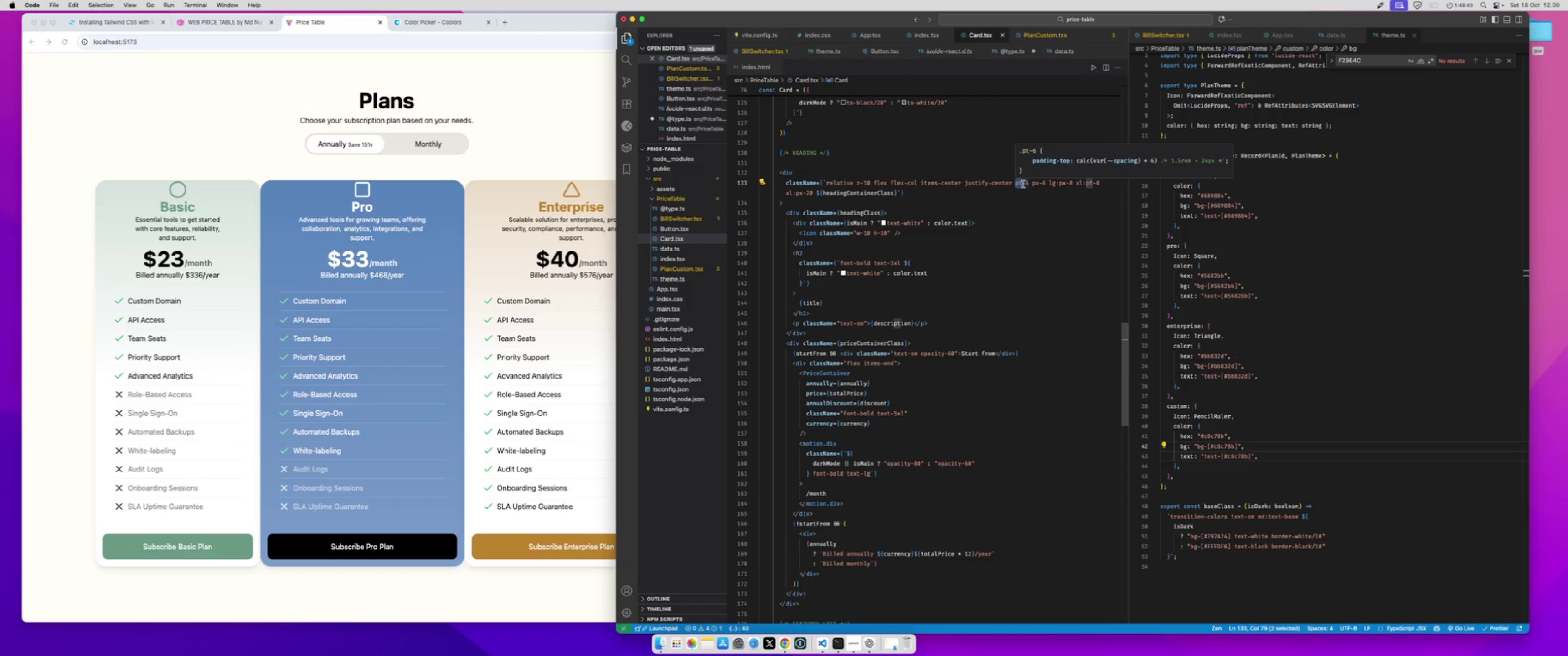 
wait(8.38)
 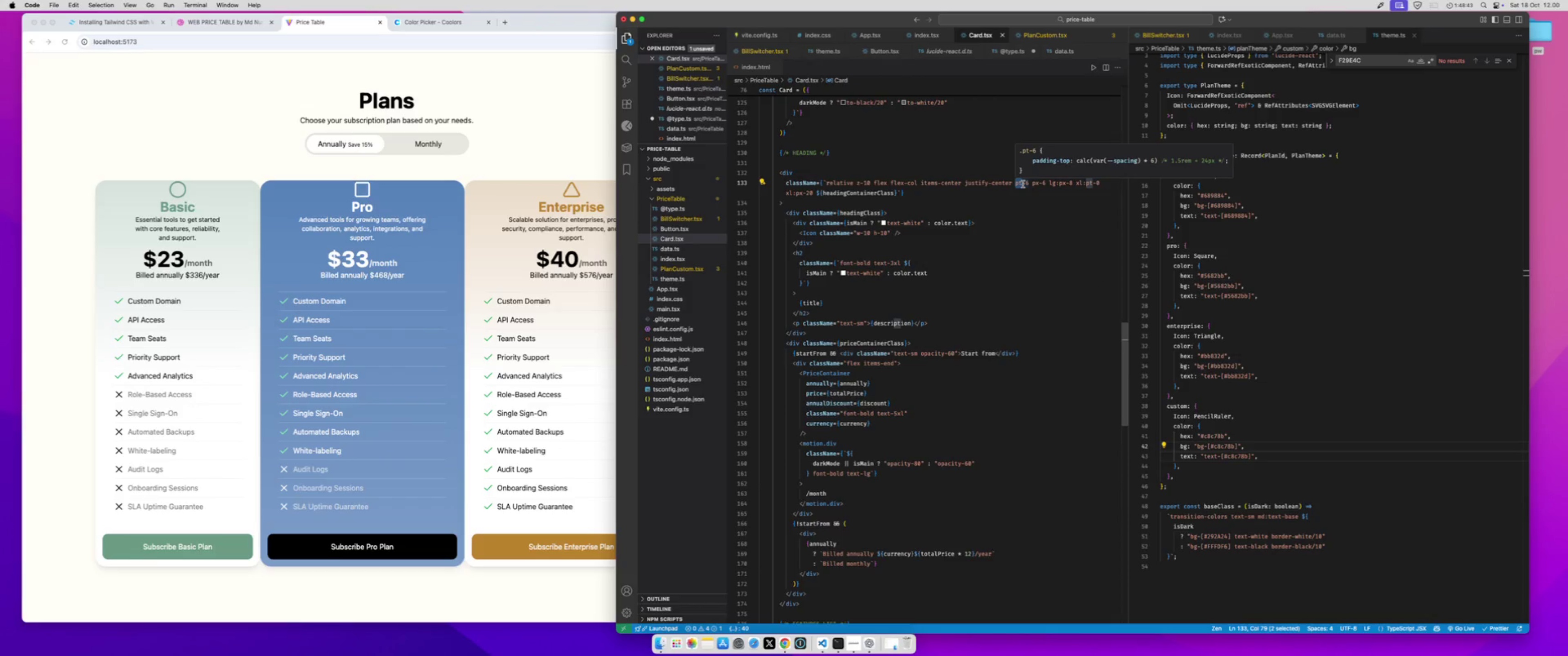 
double_click([1088, 186])
 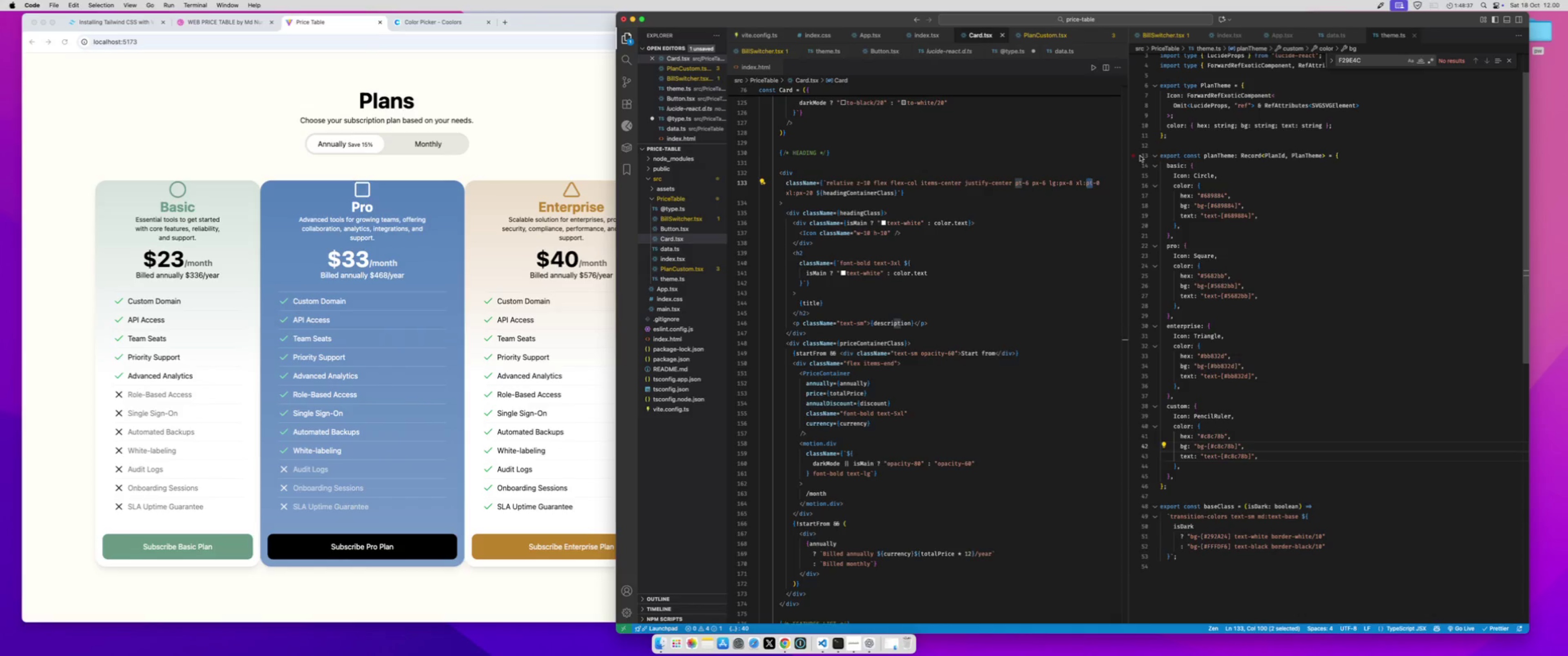 
type(px)
 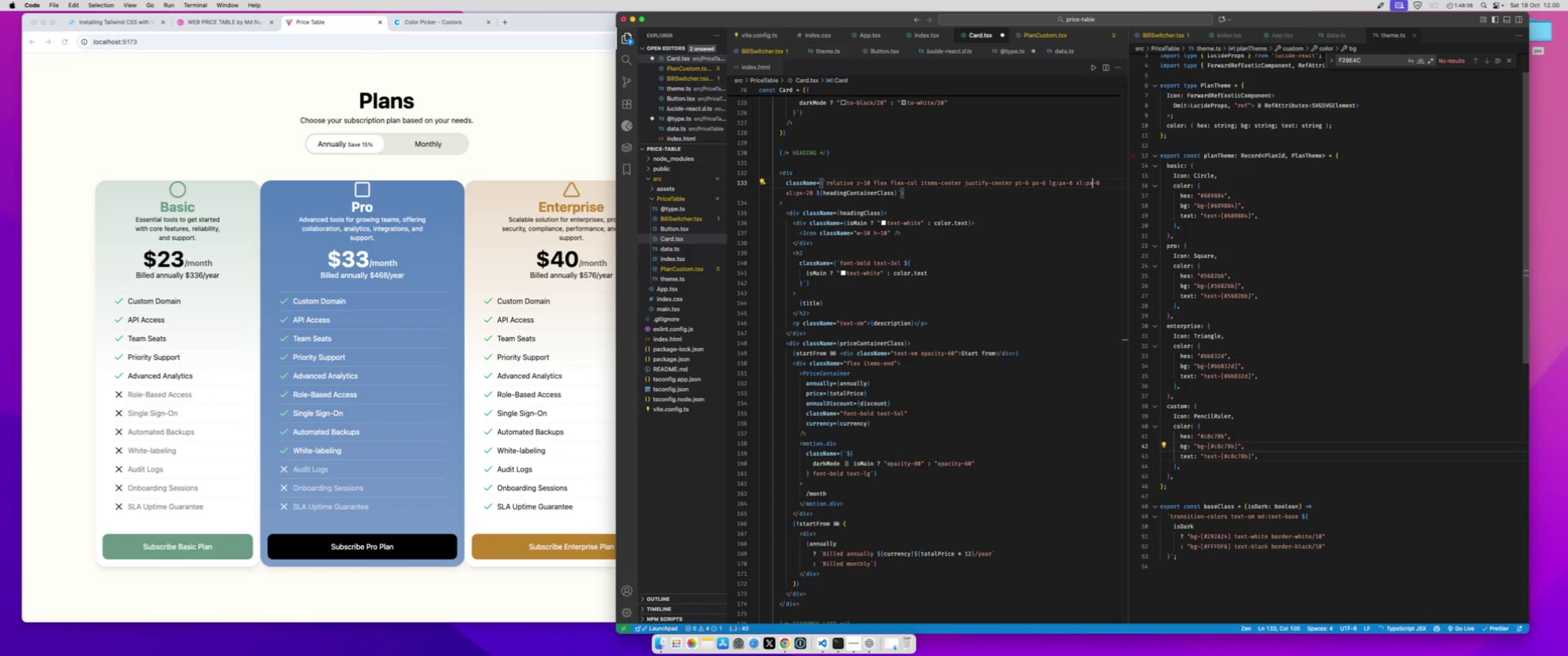 
key(ArrowRight)
 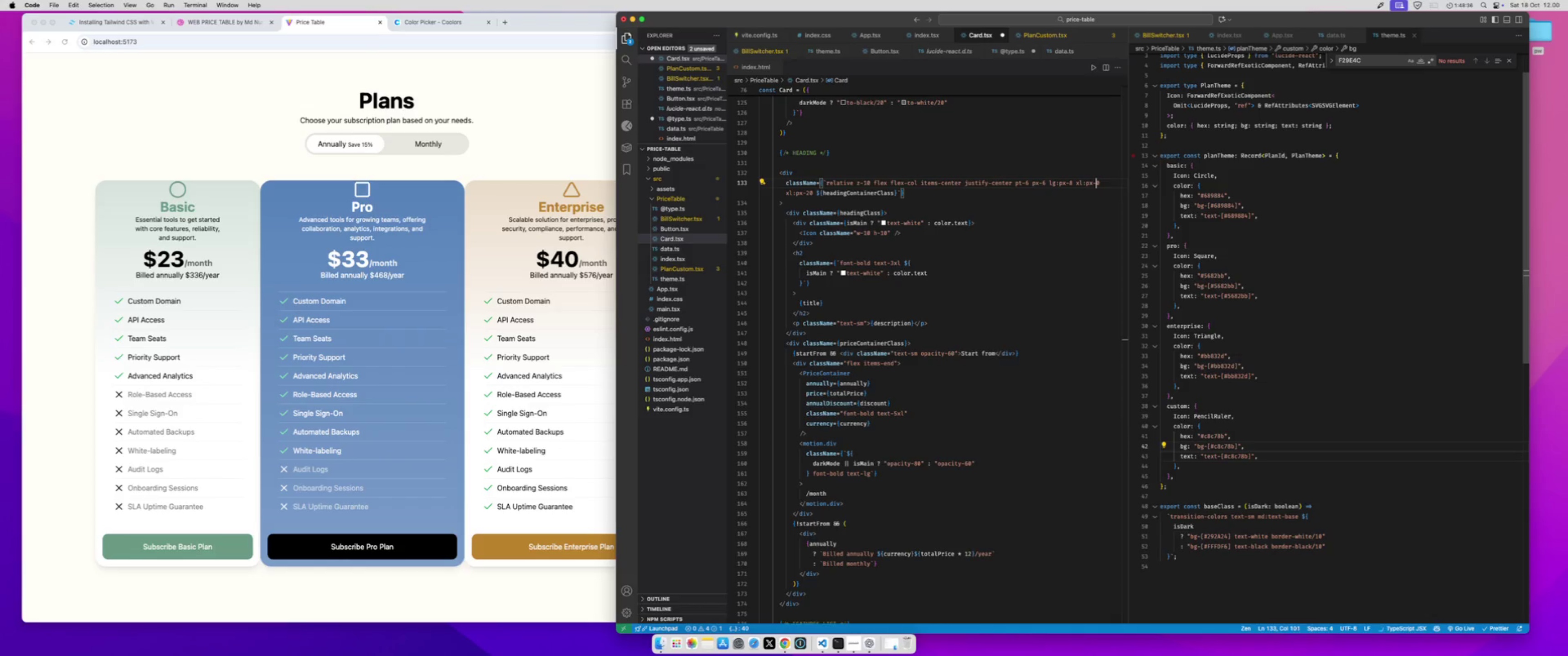 
key(2)
 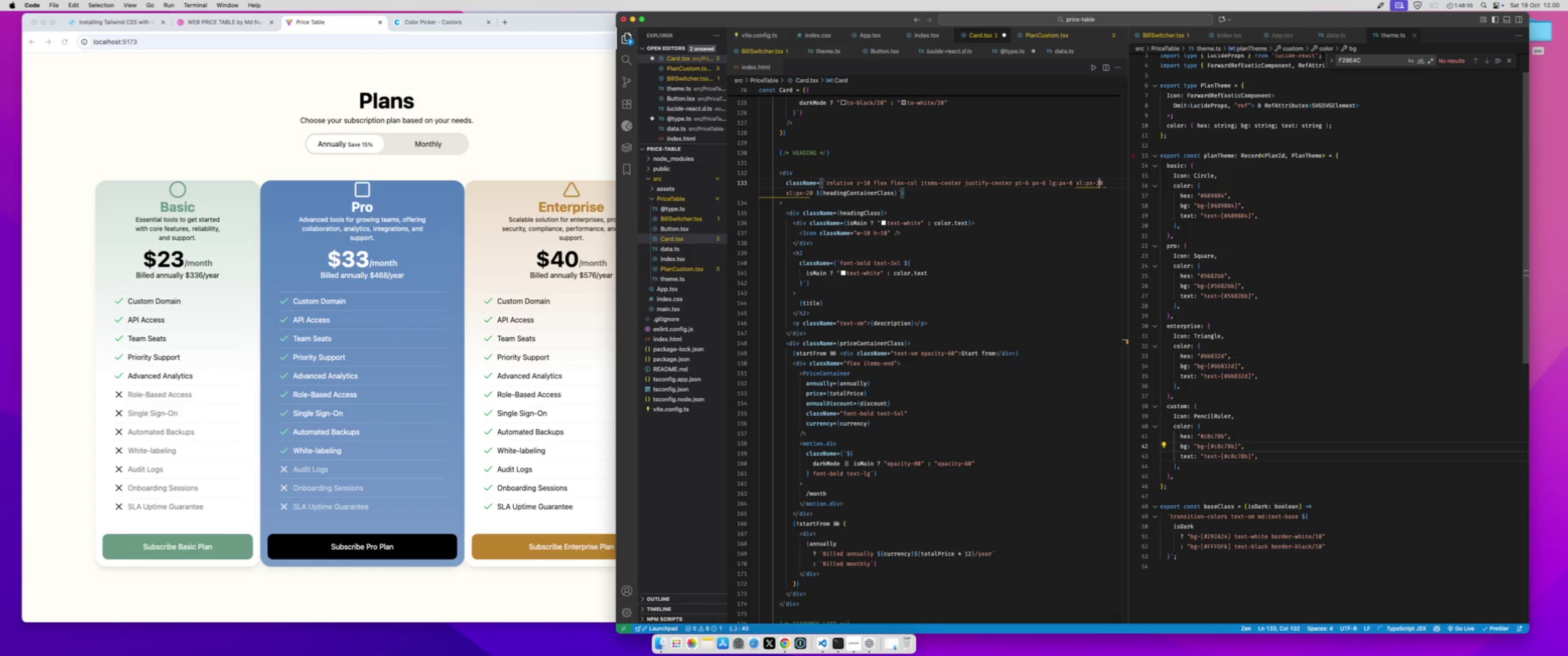 
key(Meta+Z)
 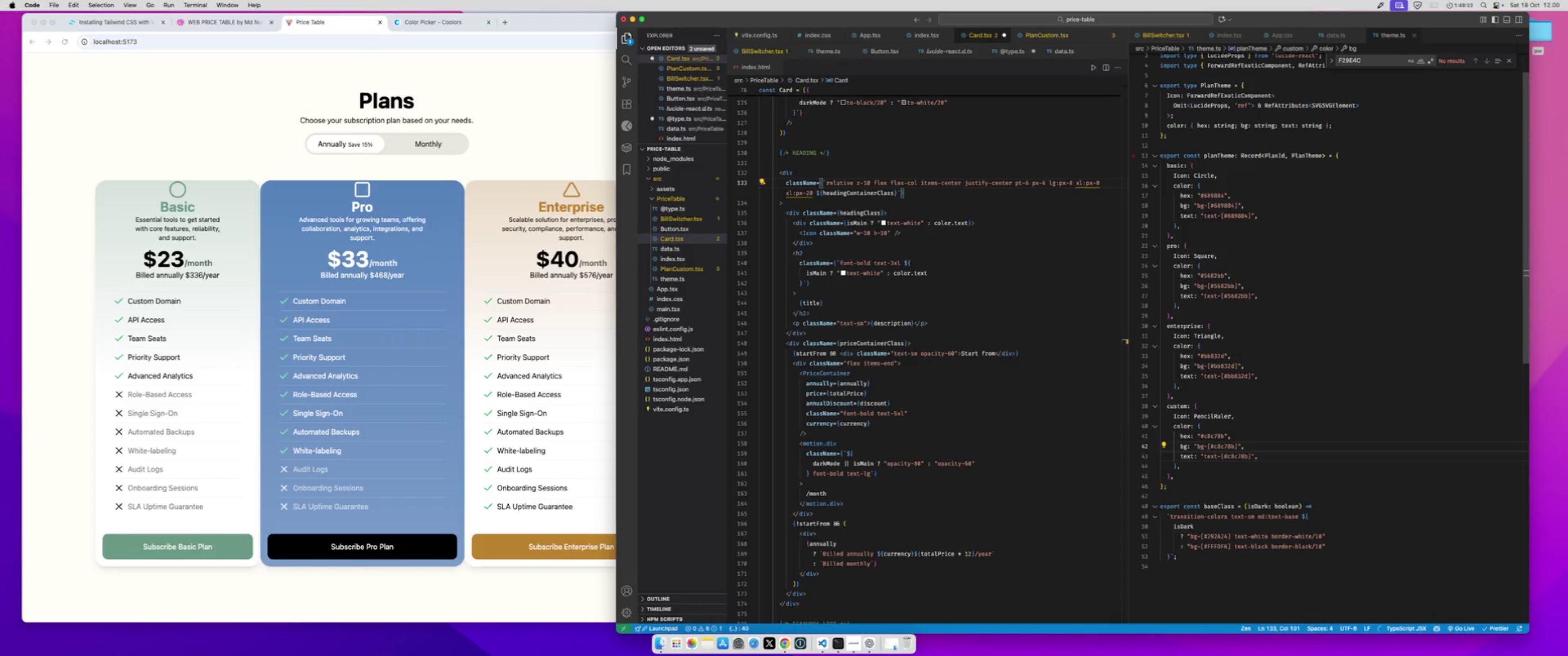 
key(Meta+Z)
 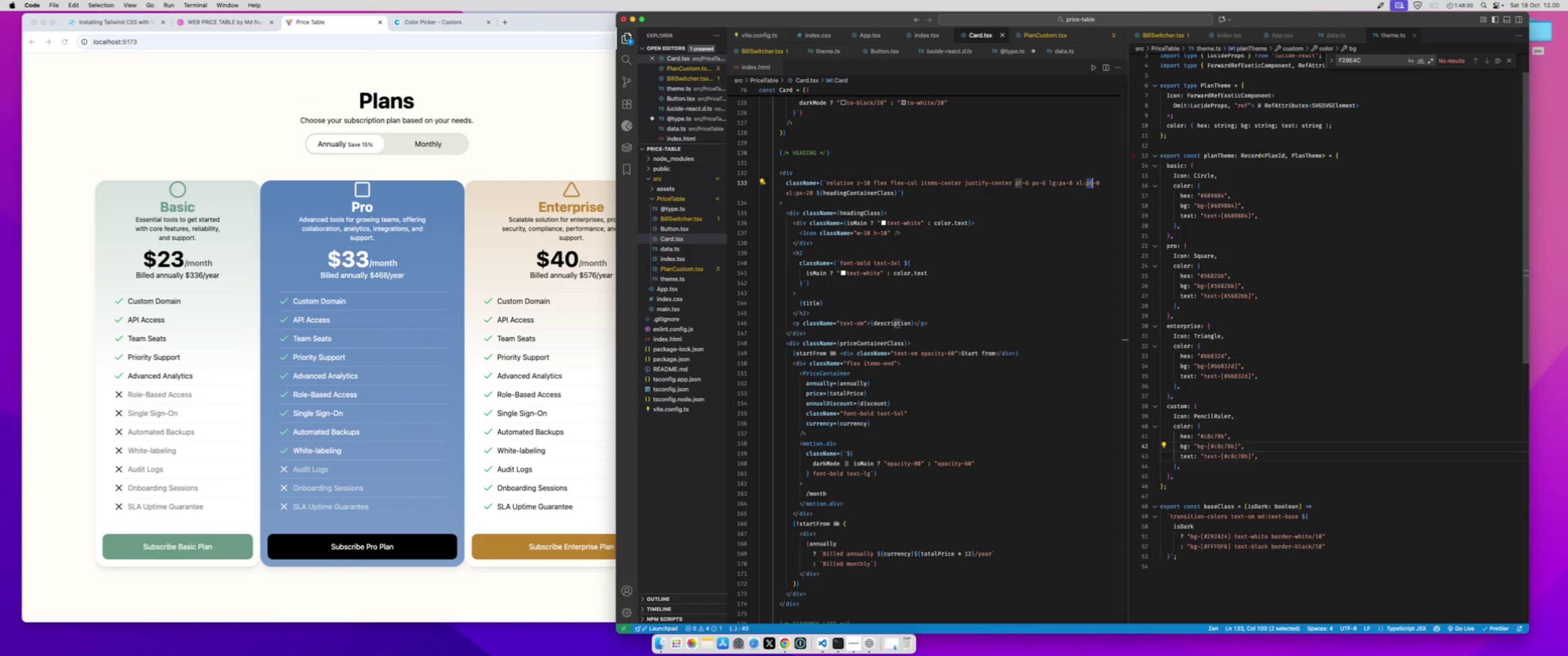 
key(ArrowRight)
 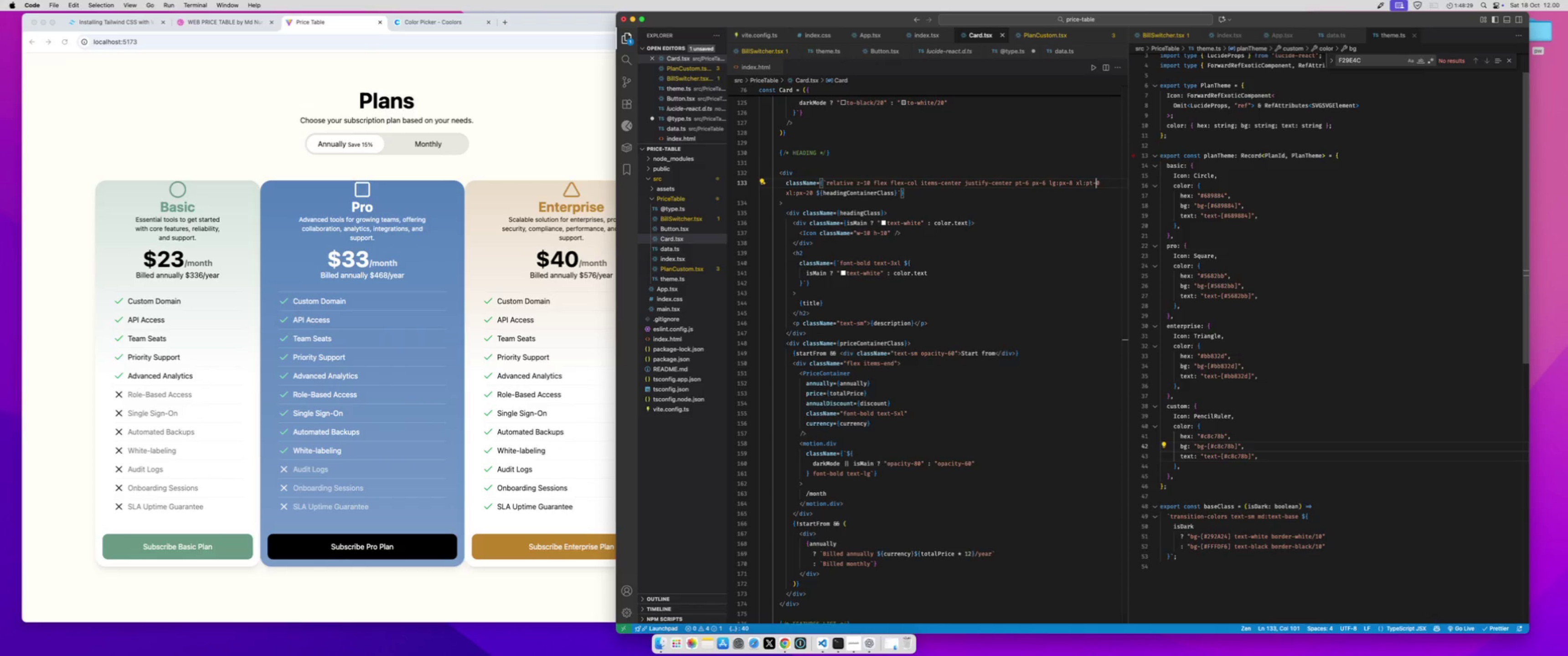 
key(ArrowRight)
 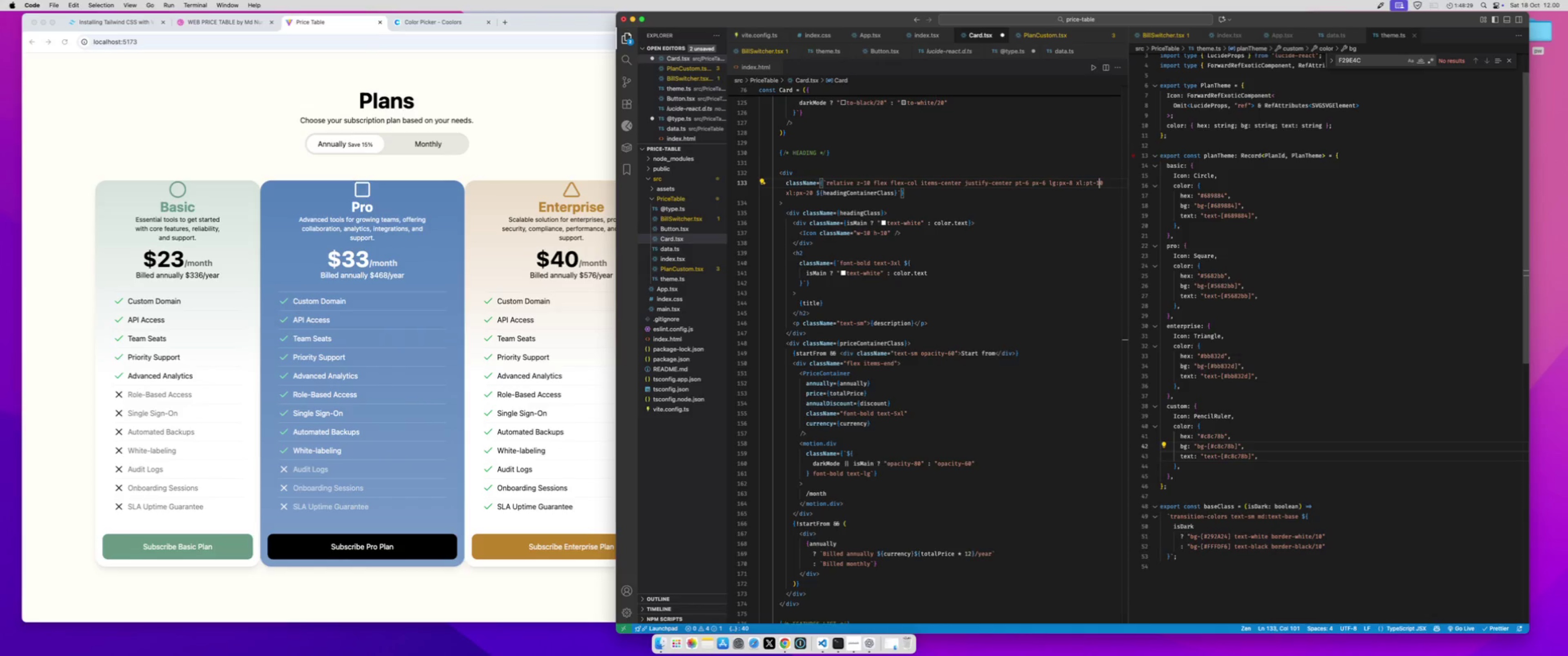 
key(1)
 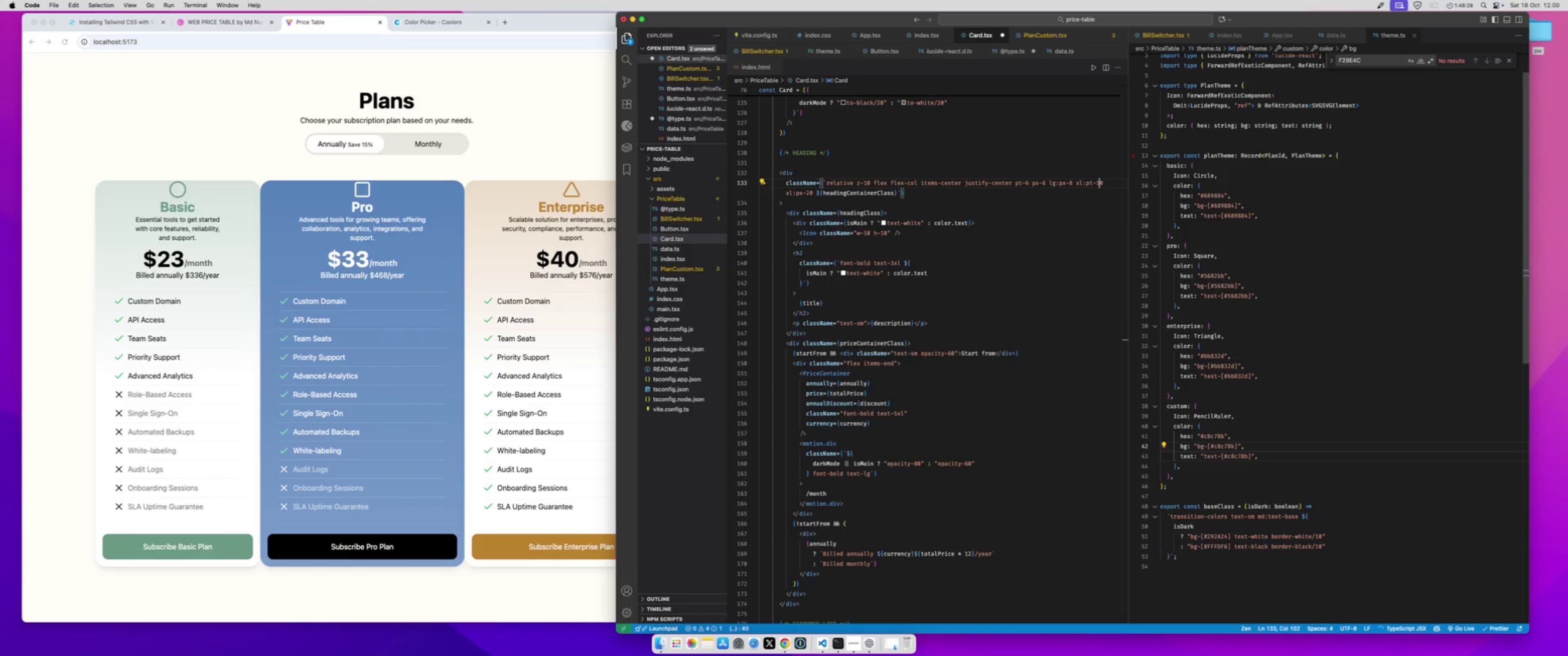 
key(Meta+S)
 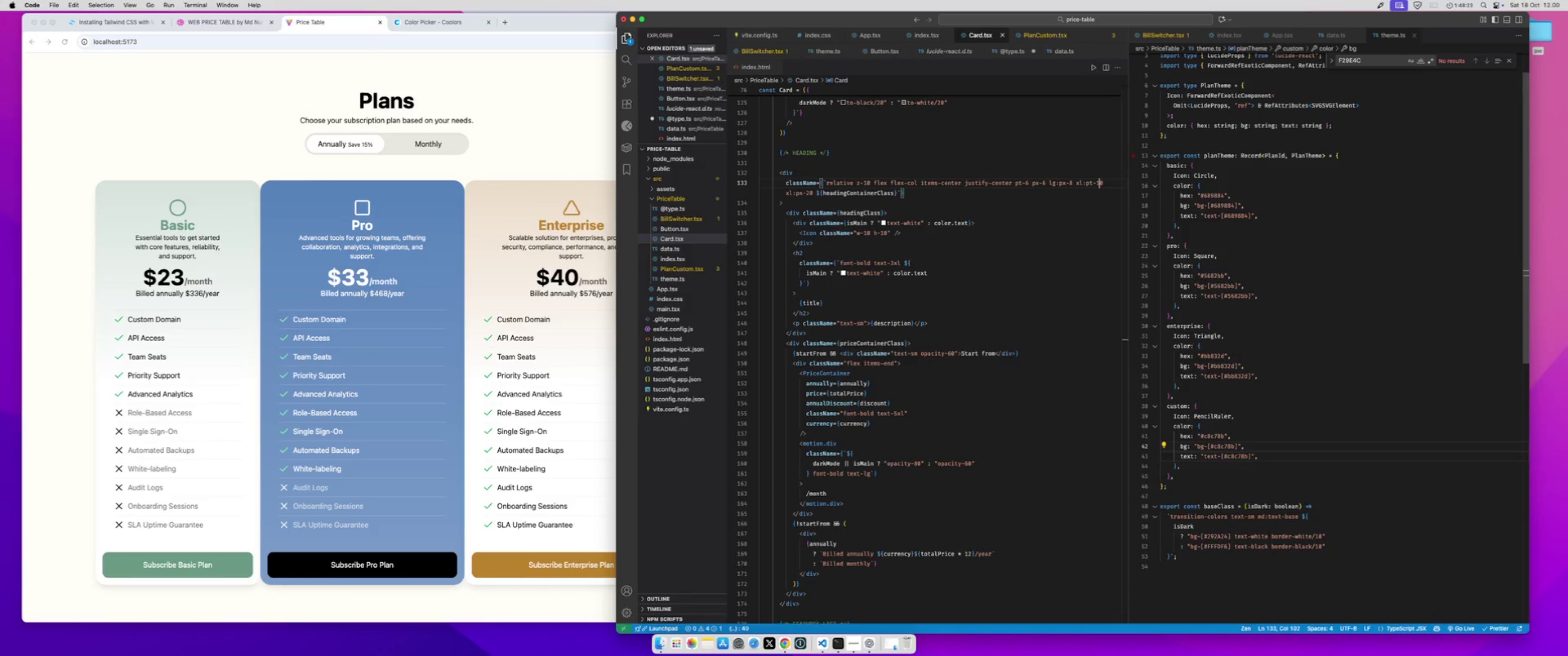 
wait(6.01)
 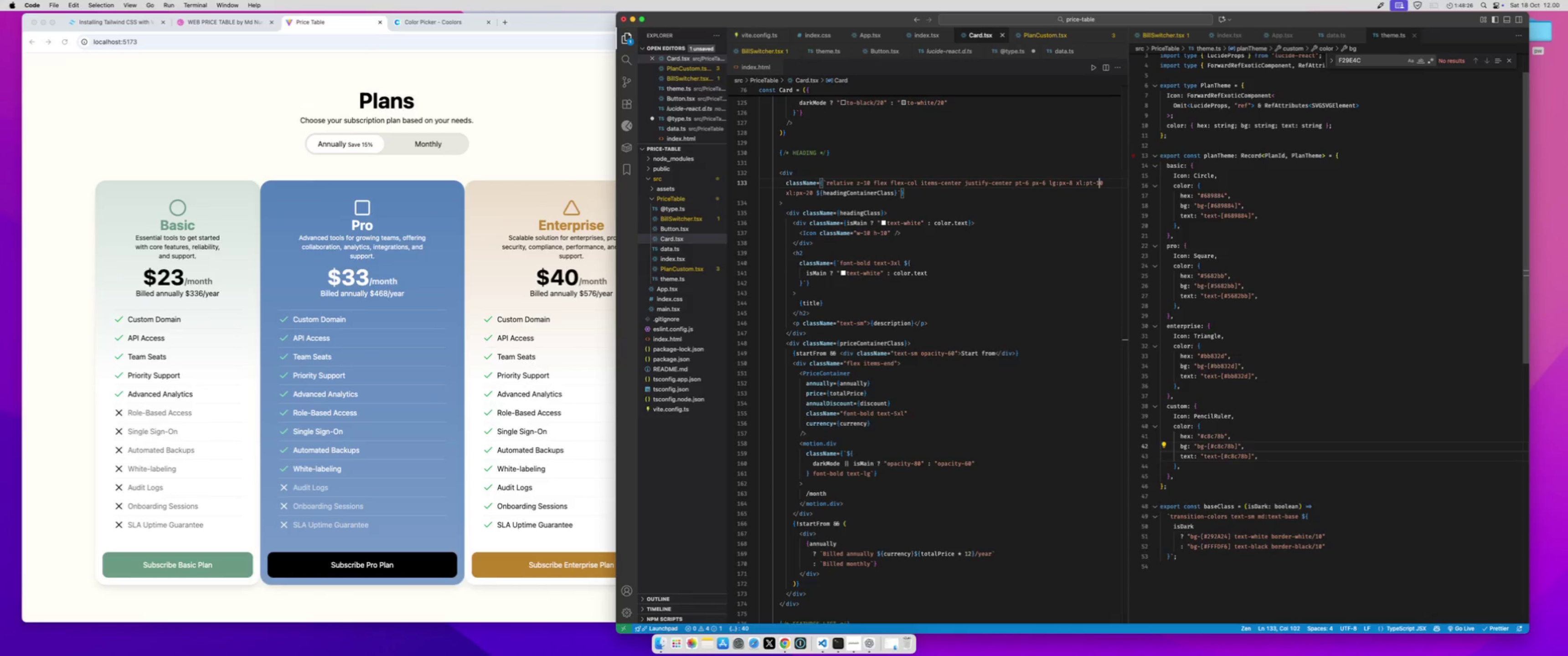 
scroll: coordinate [932, 375], scroll_direction: down, amount: 7.0
 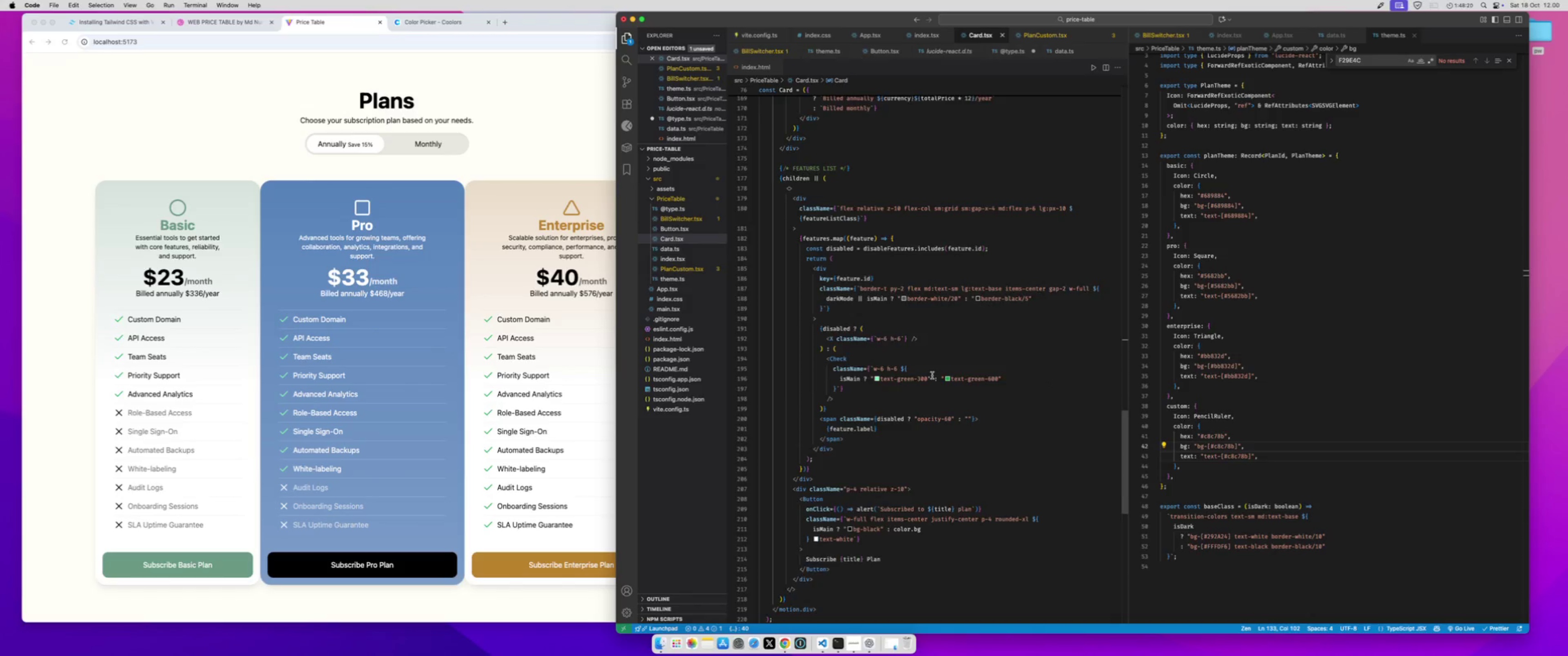 
scroll: coordinate [932, 375], scroll_direction: up, amount: 21.0
 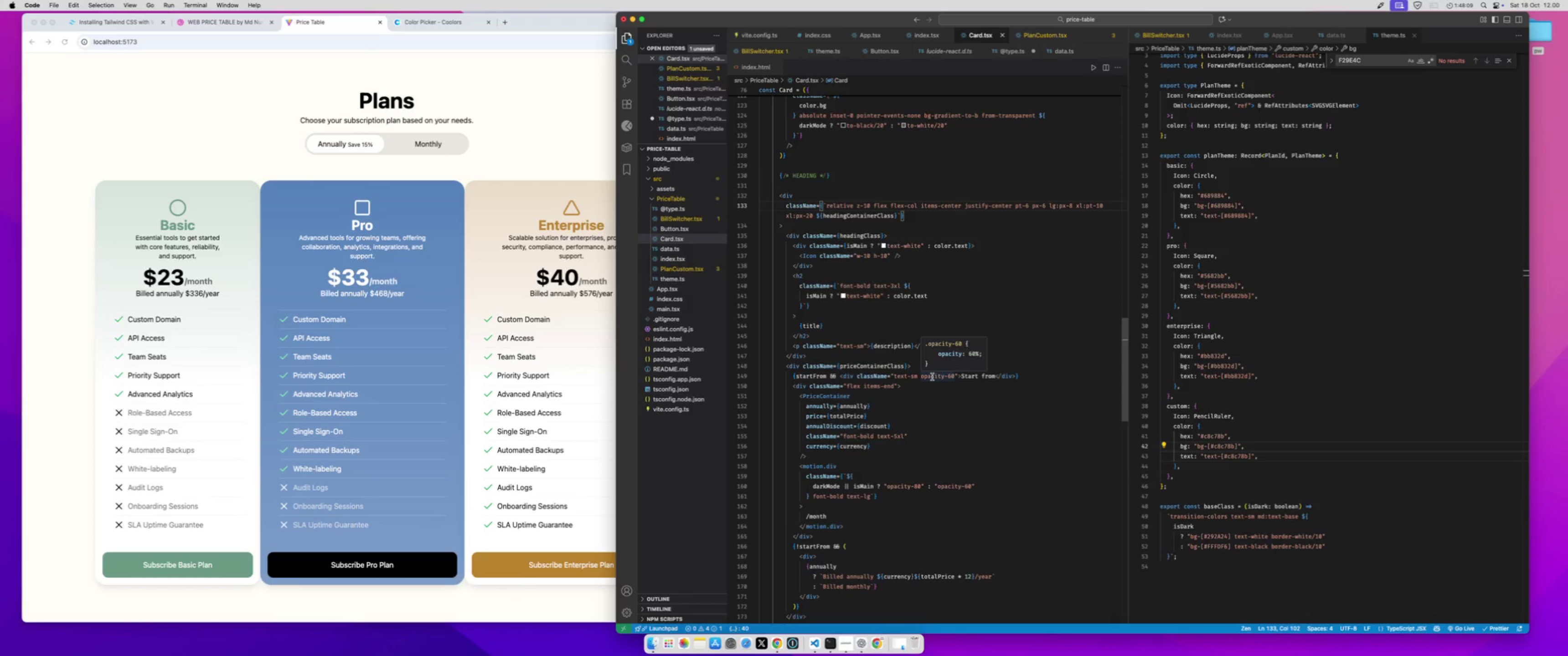 
wait(15.03)
 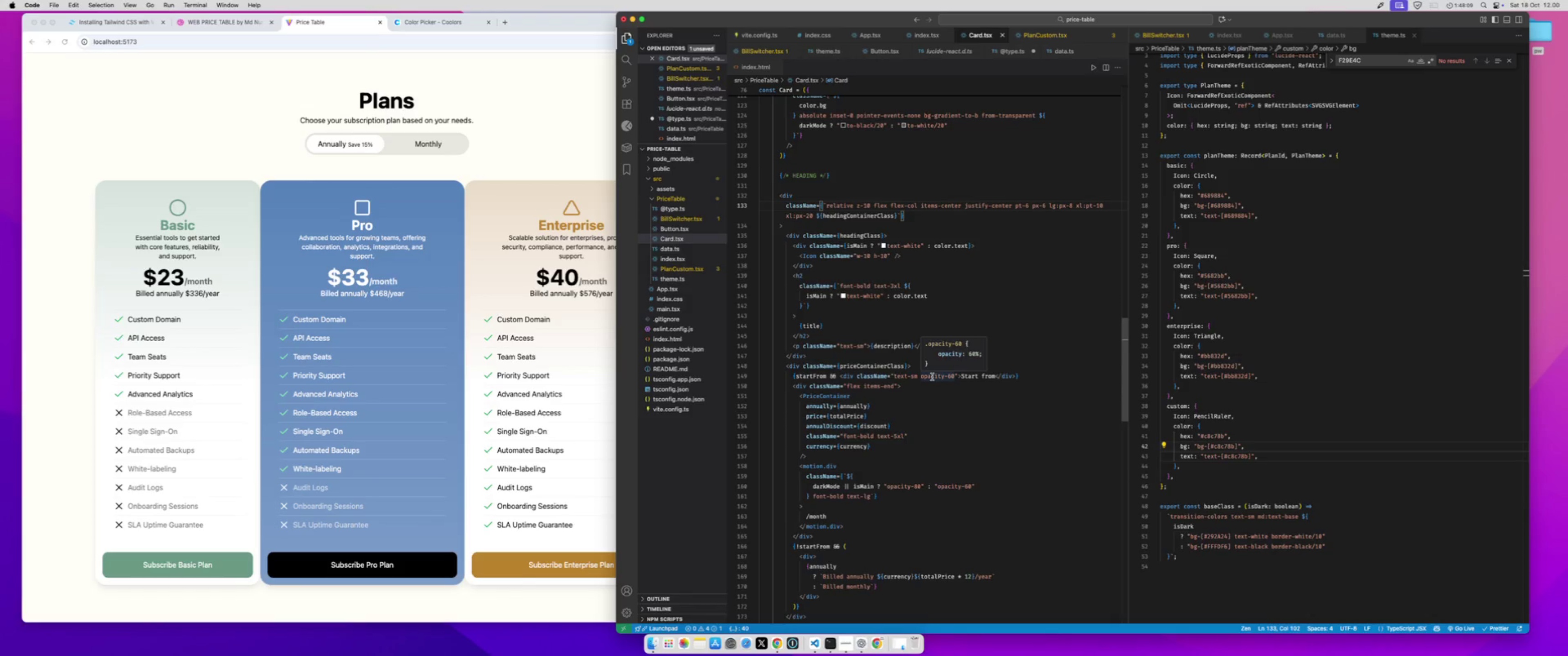 
left_click([920, 233])
 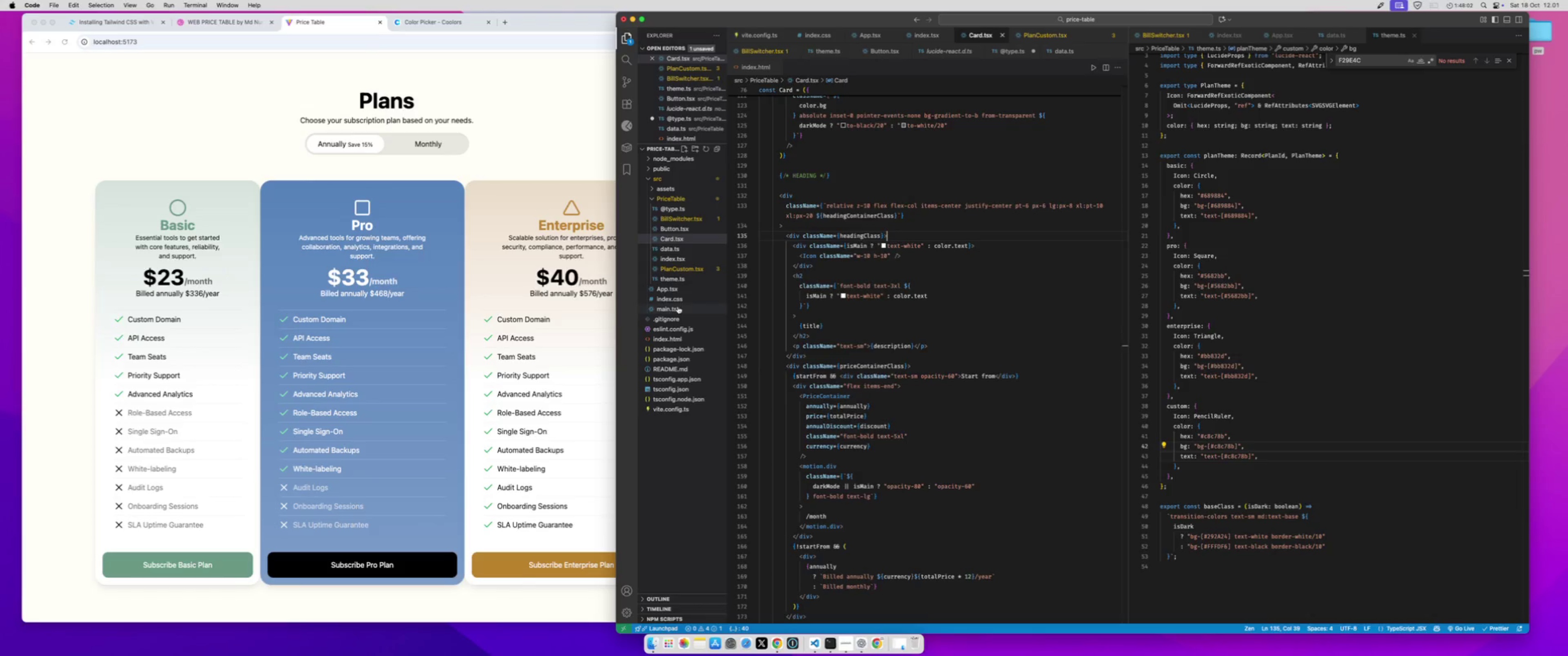 
left_click([677, 288])
 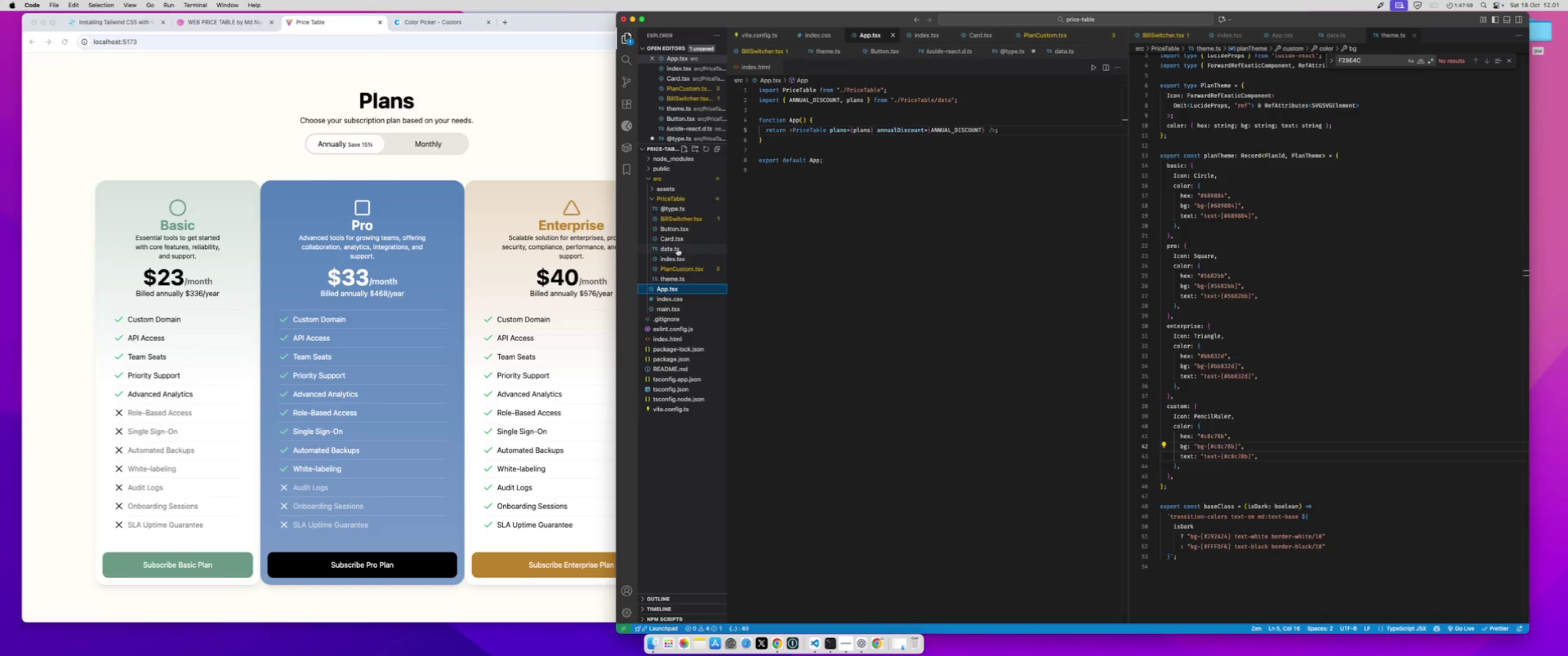 
left_click([678, 258])
 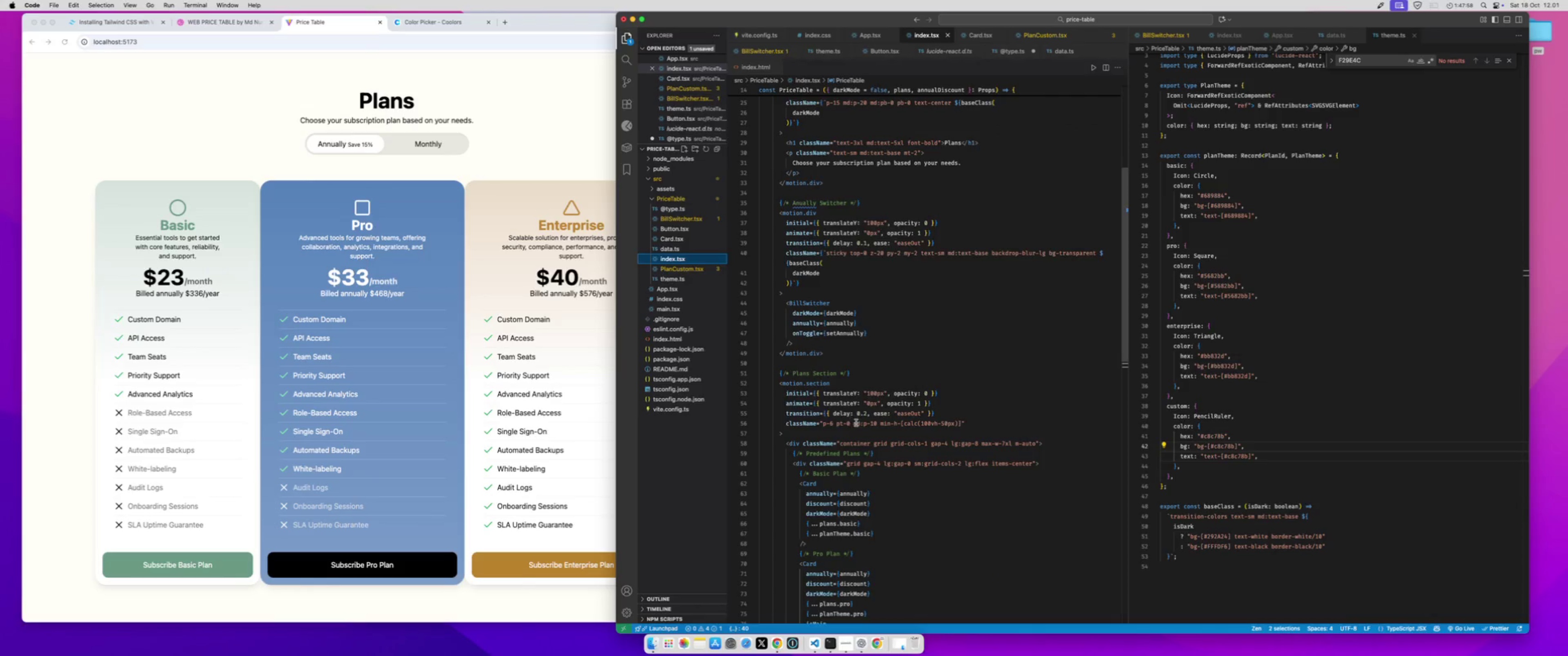 
scroll: coordinate [856, 424], scroll_direction: down, amount: 14.0
 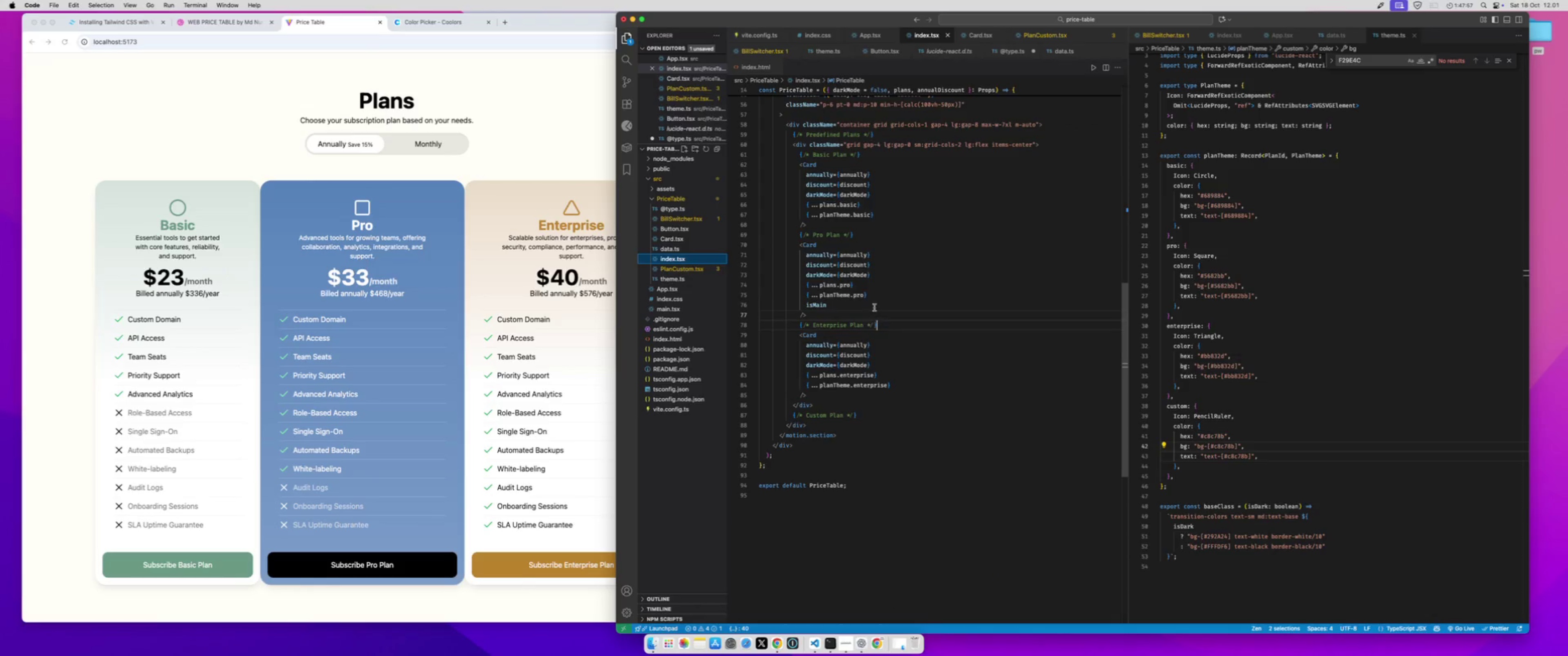 
left_click([874, 307])
 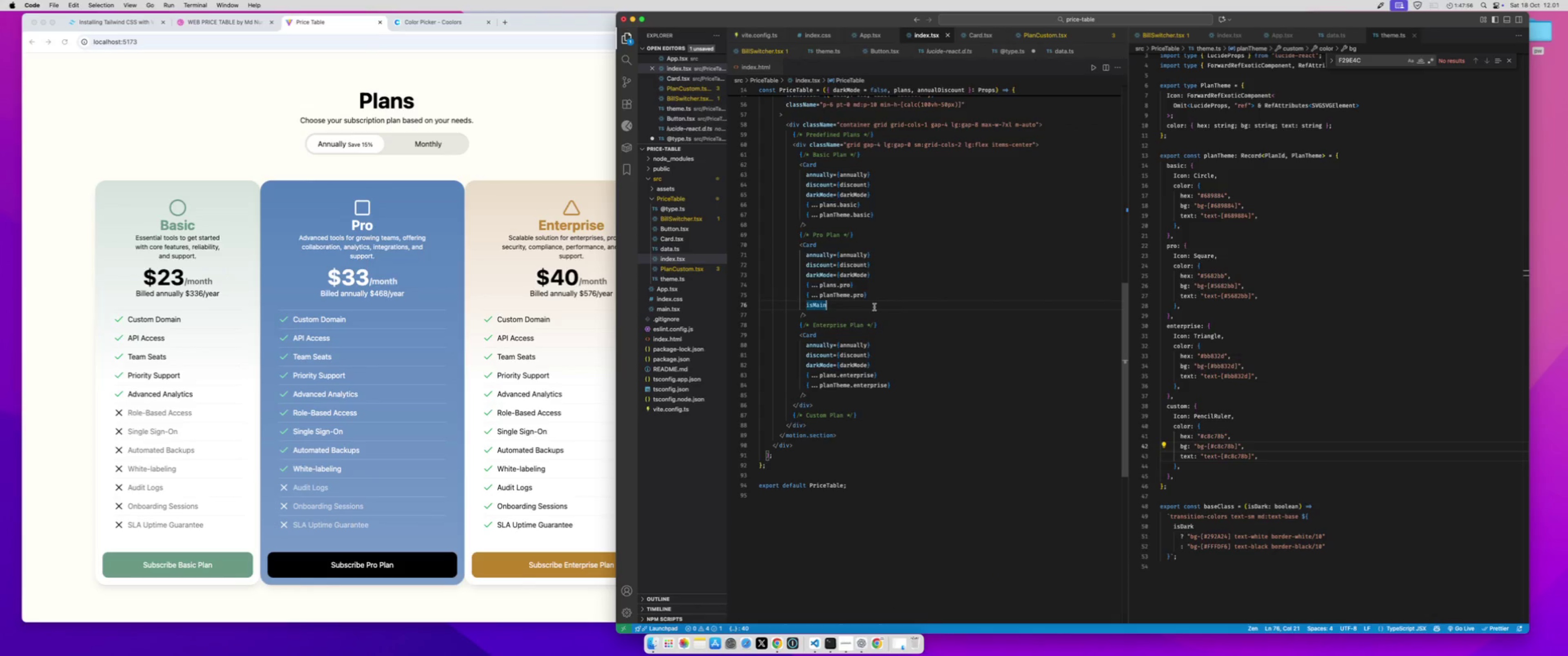 
key(Meta+S)
 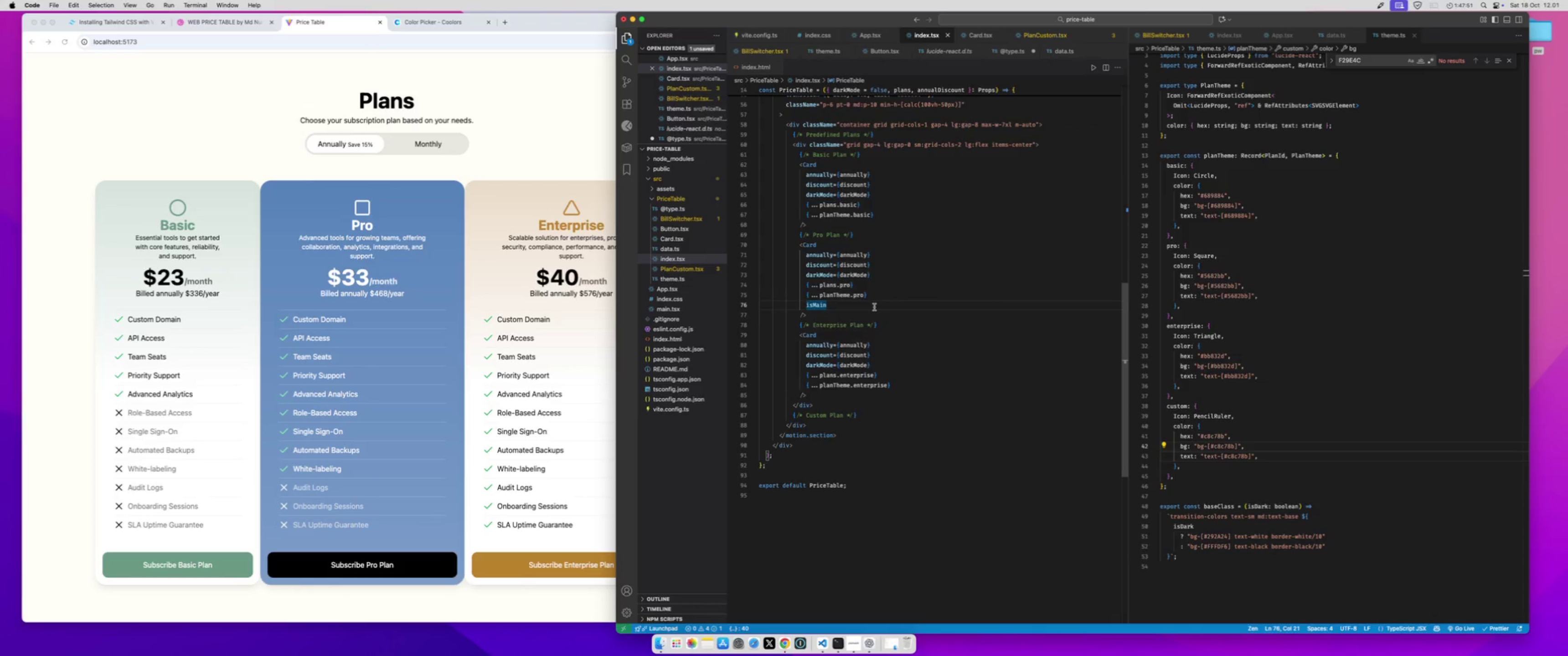 
wait(9.9)
 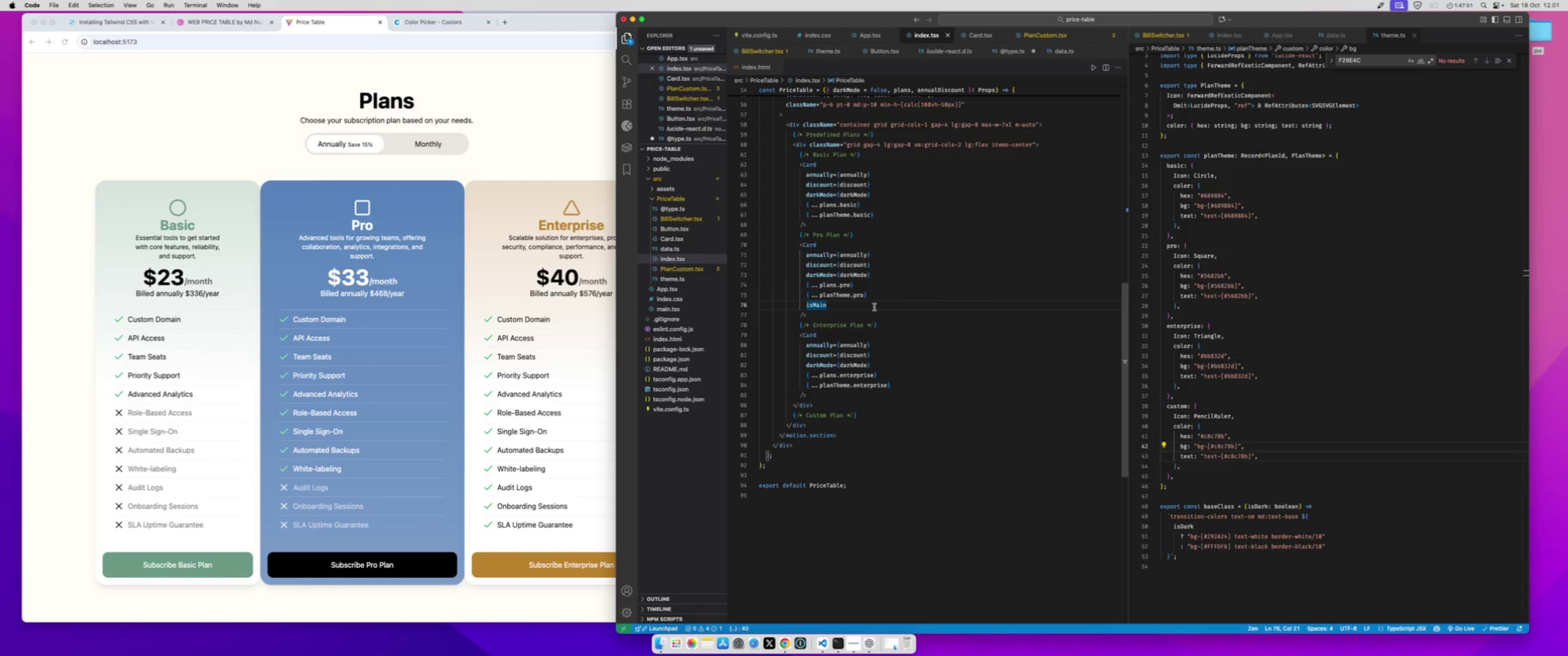 
key(Enter)
 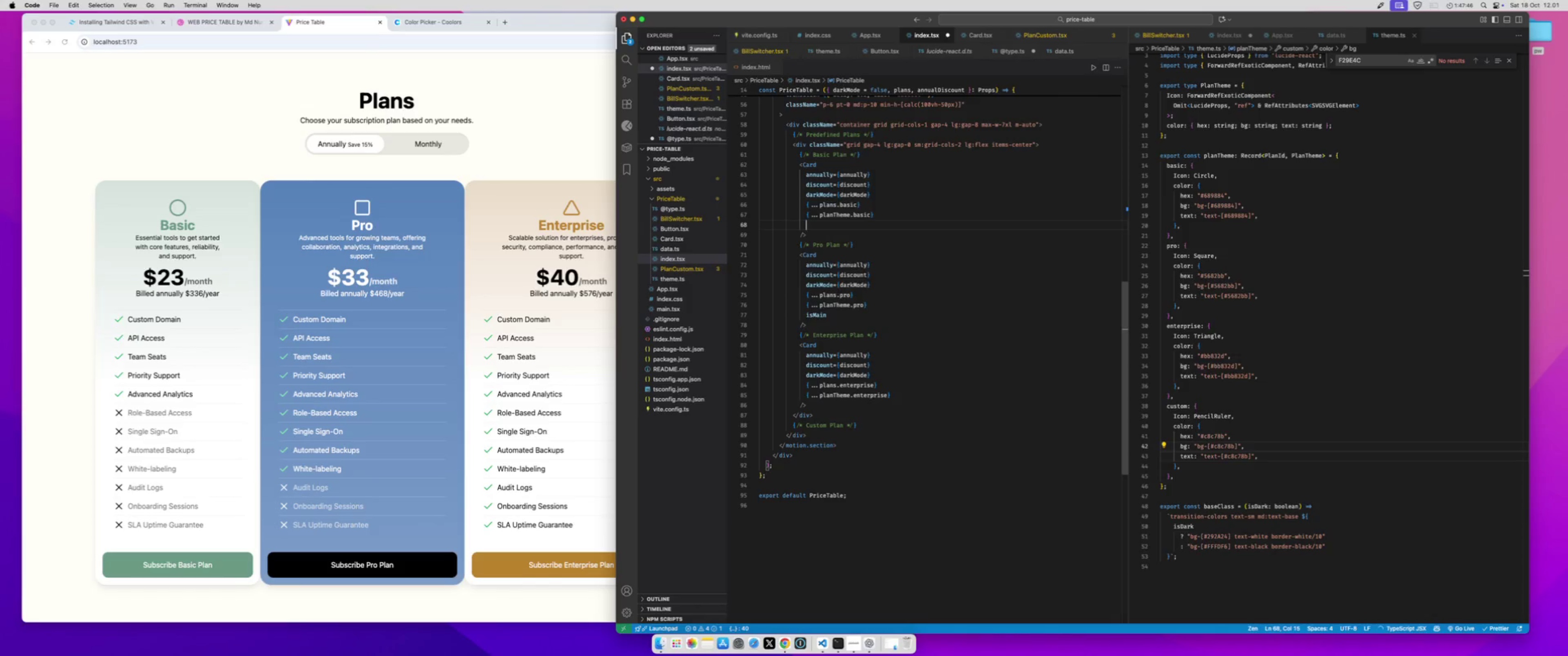 
type(clas)
 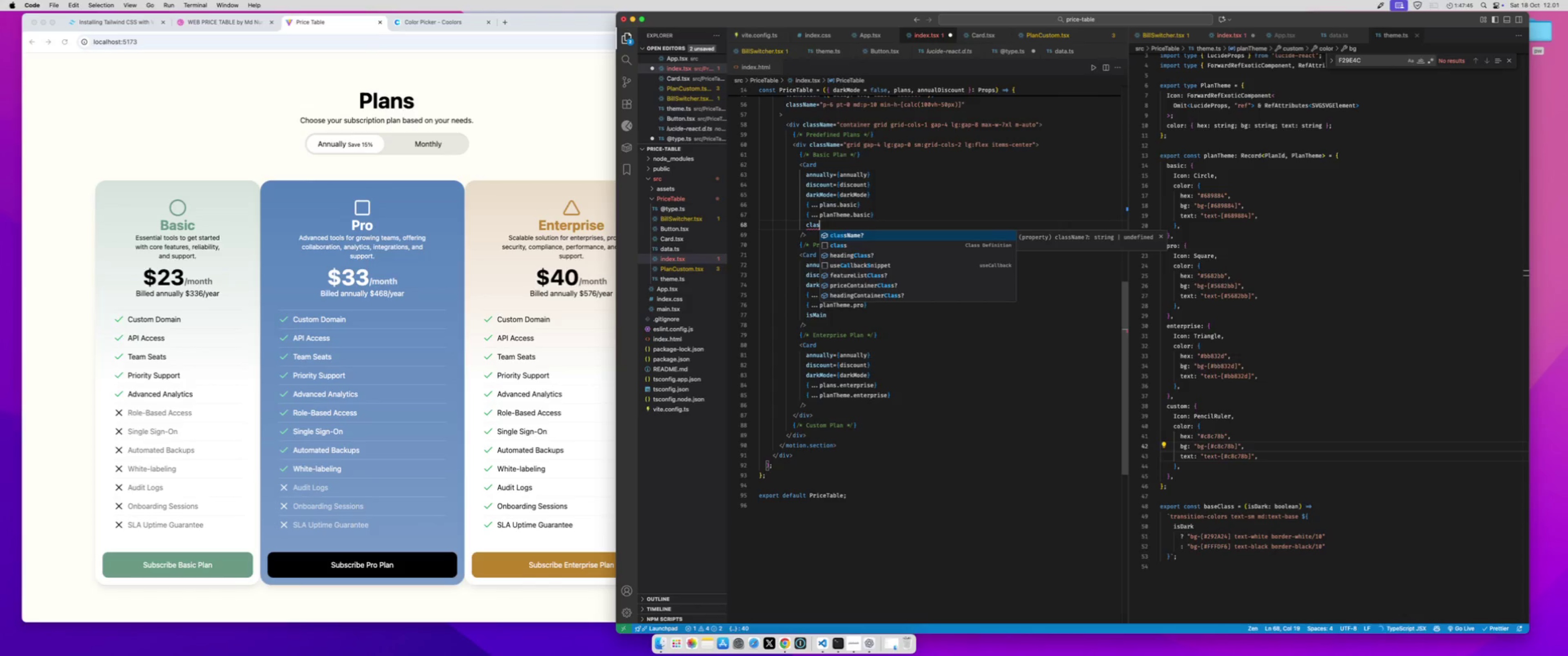 
key(Enter)
 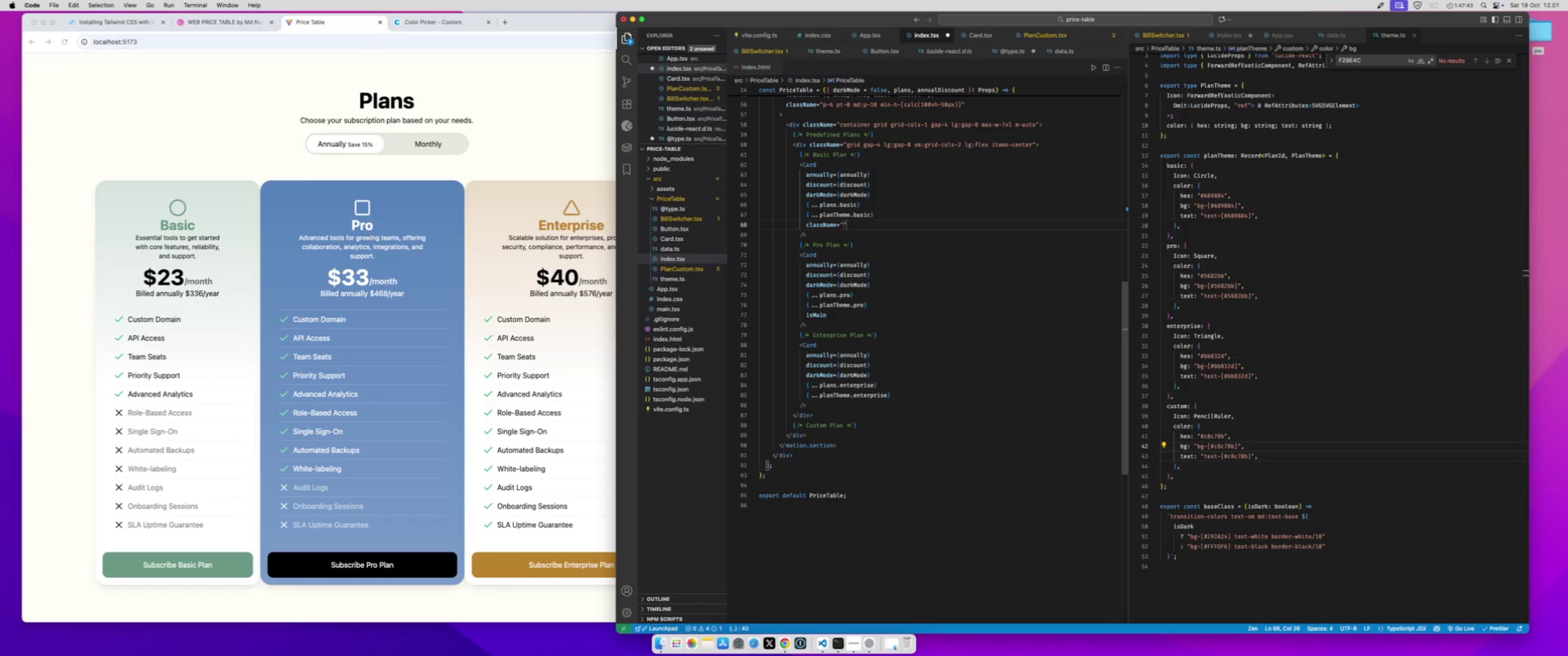 
type(hidden)
 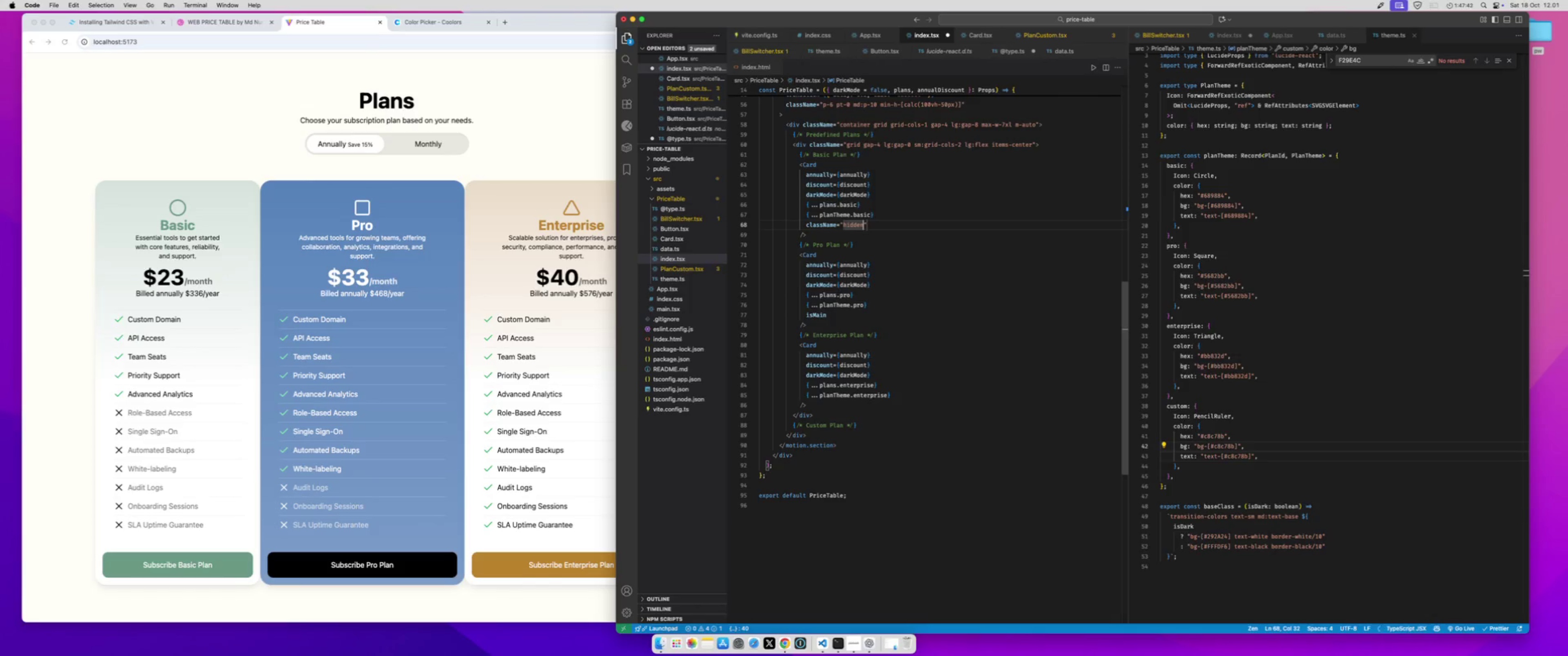 
key(Meta+S)
 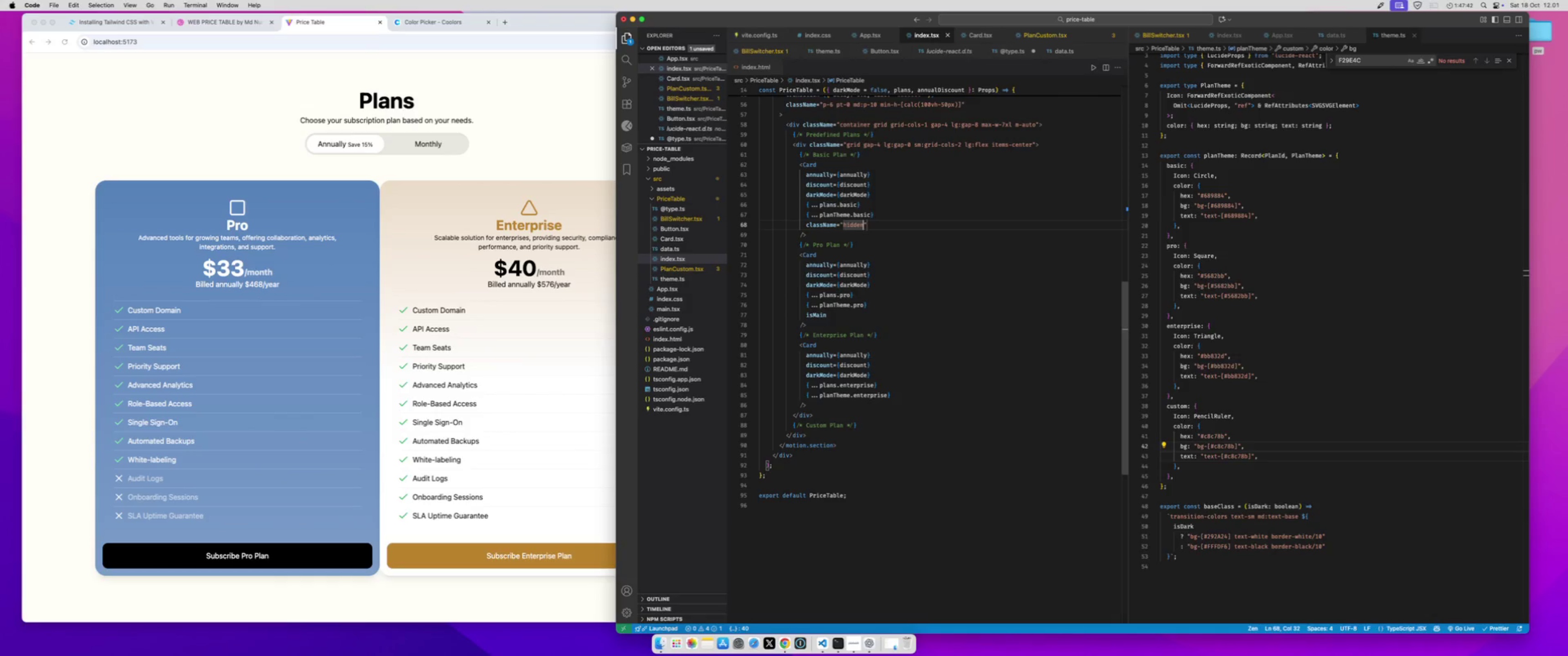 
key(Meta+Z)
 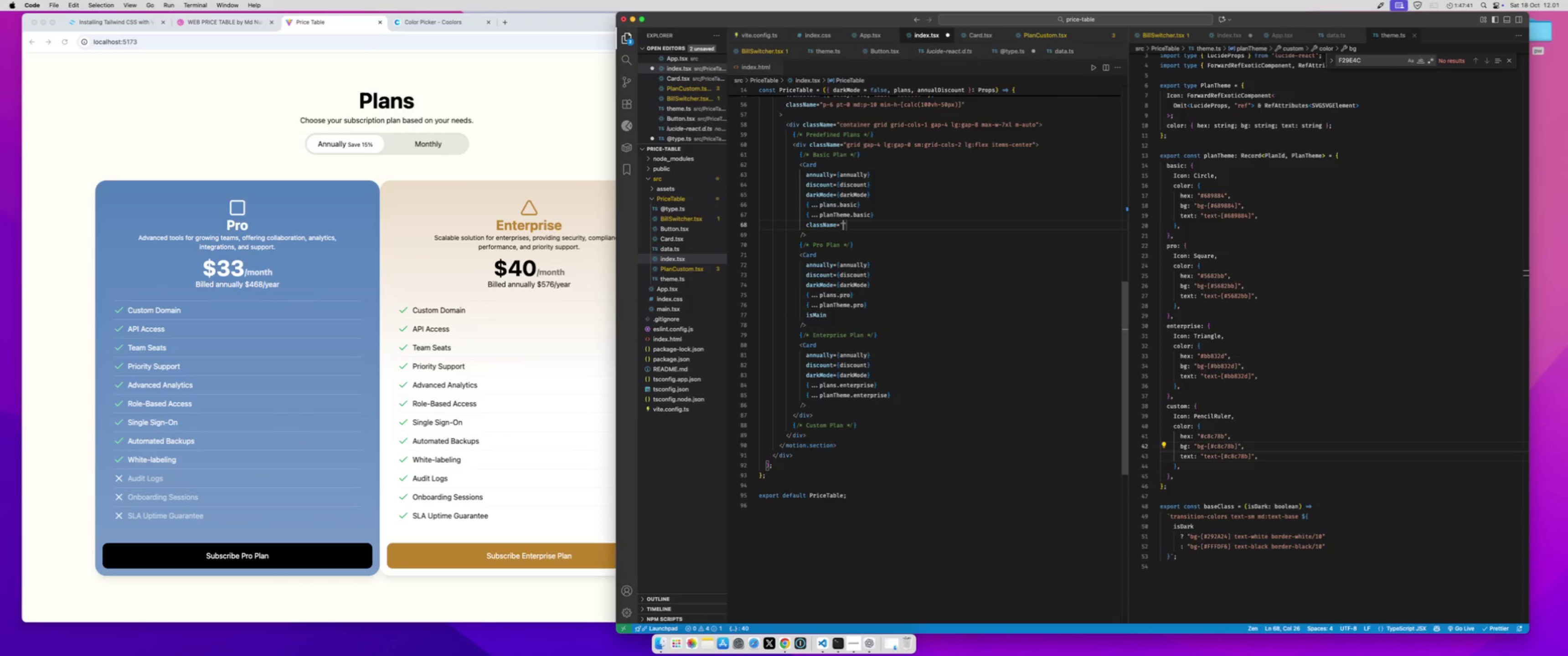 
key(Meta+S)
 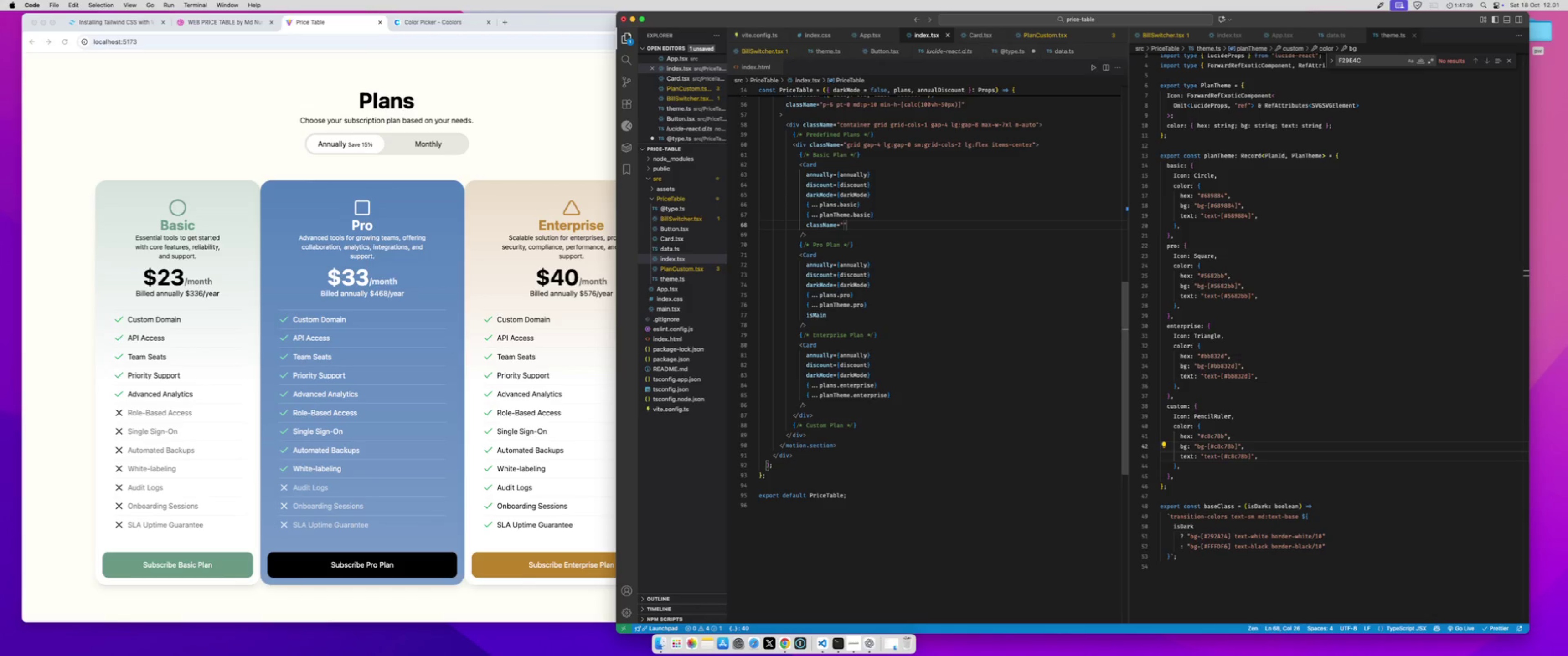 
type(order-2 lg:flex-1 lg:r)
key(Backspace)
type(order-1 rounded-3xl lg:rounded-r-none)
 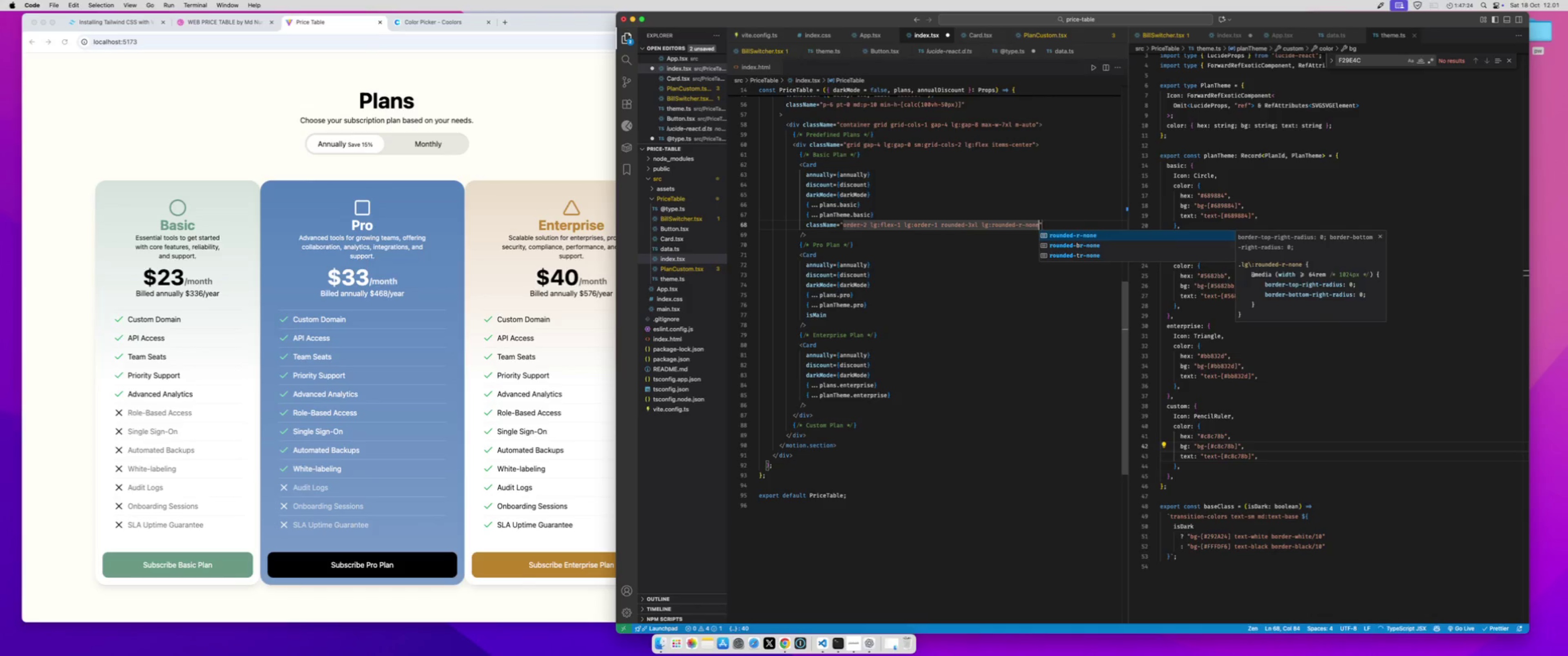 
key(Meta+S)
 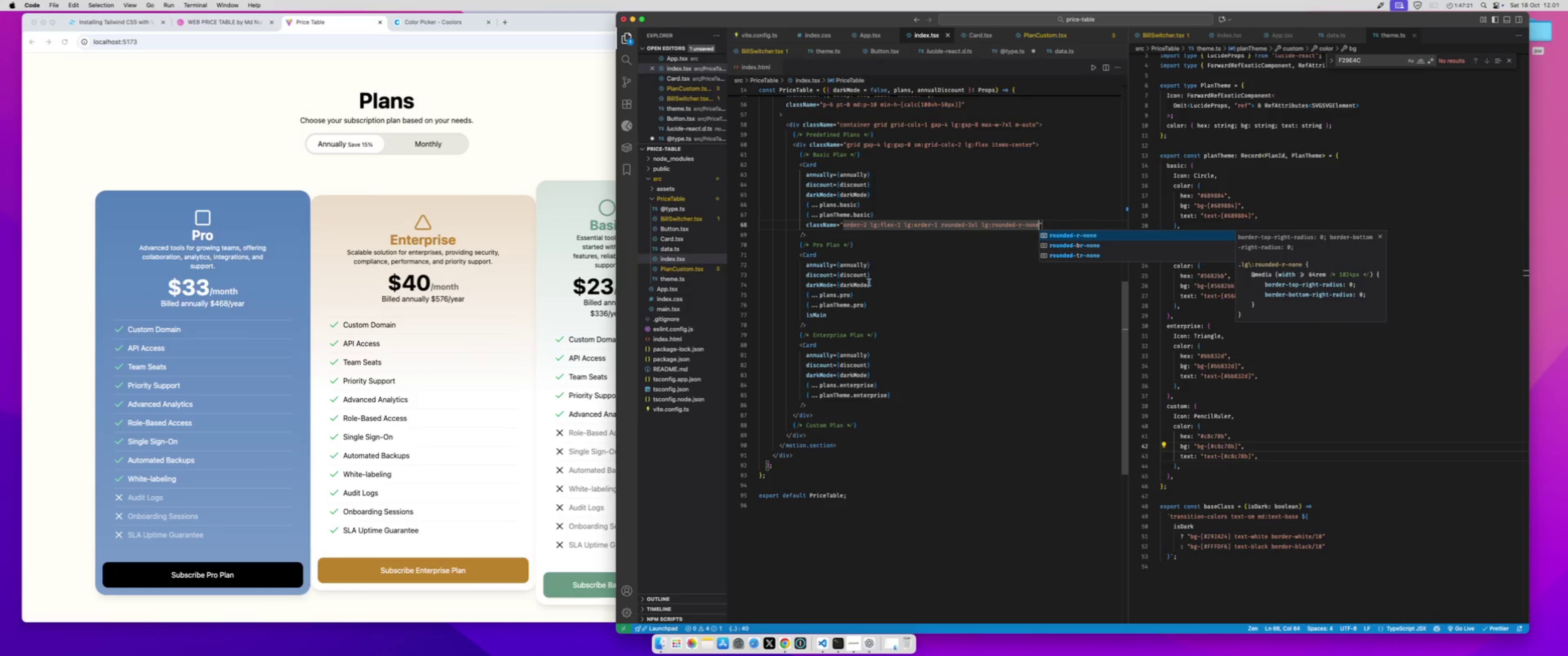 
left_click([863, 322])
 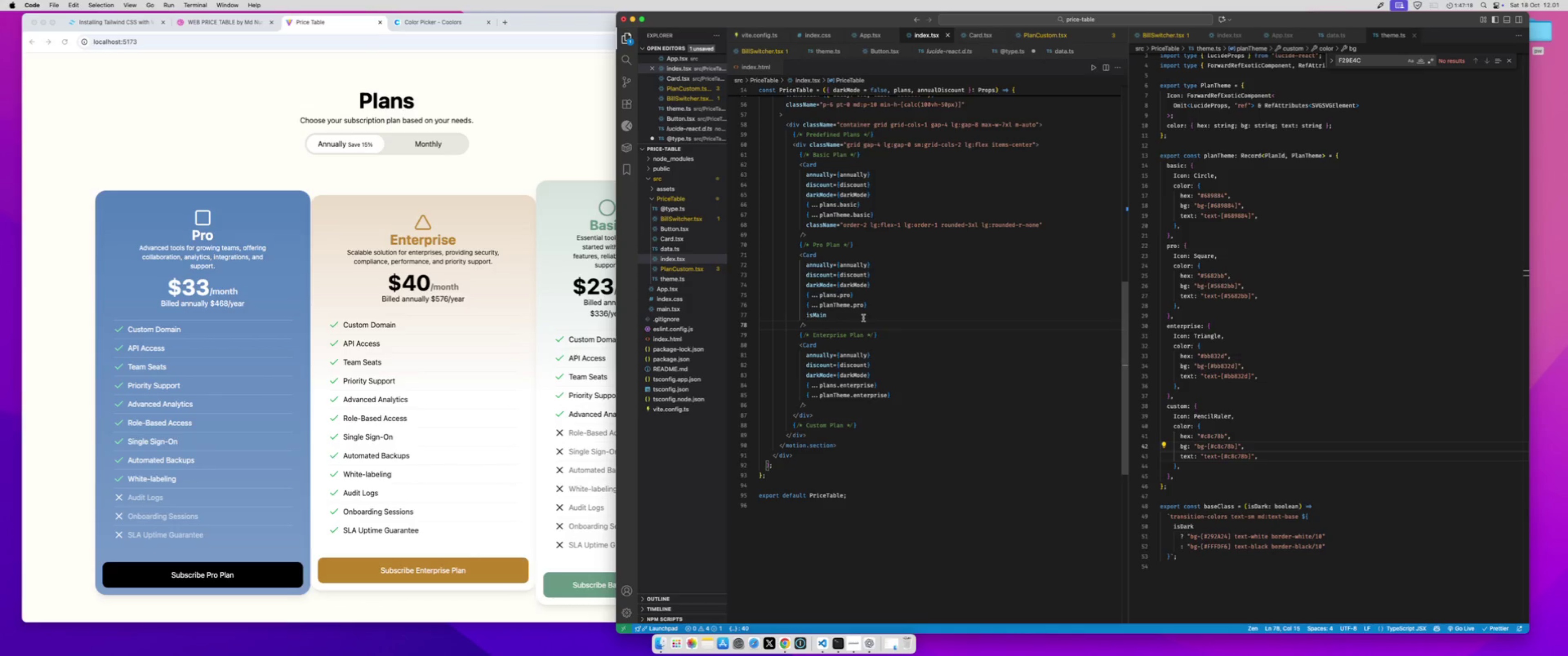 
left_click([863, 318])
 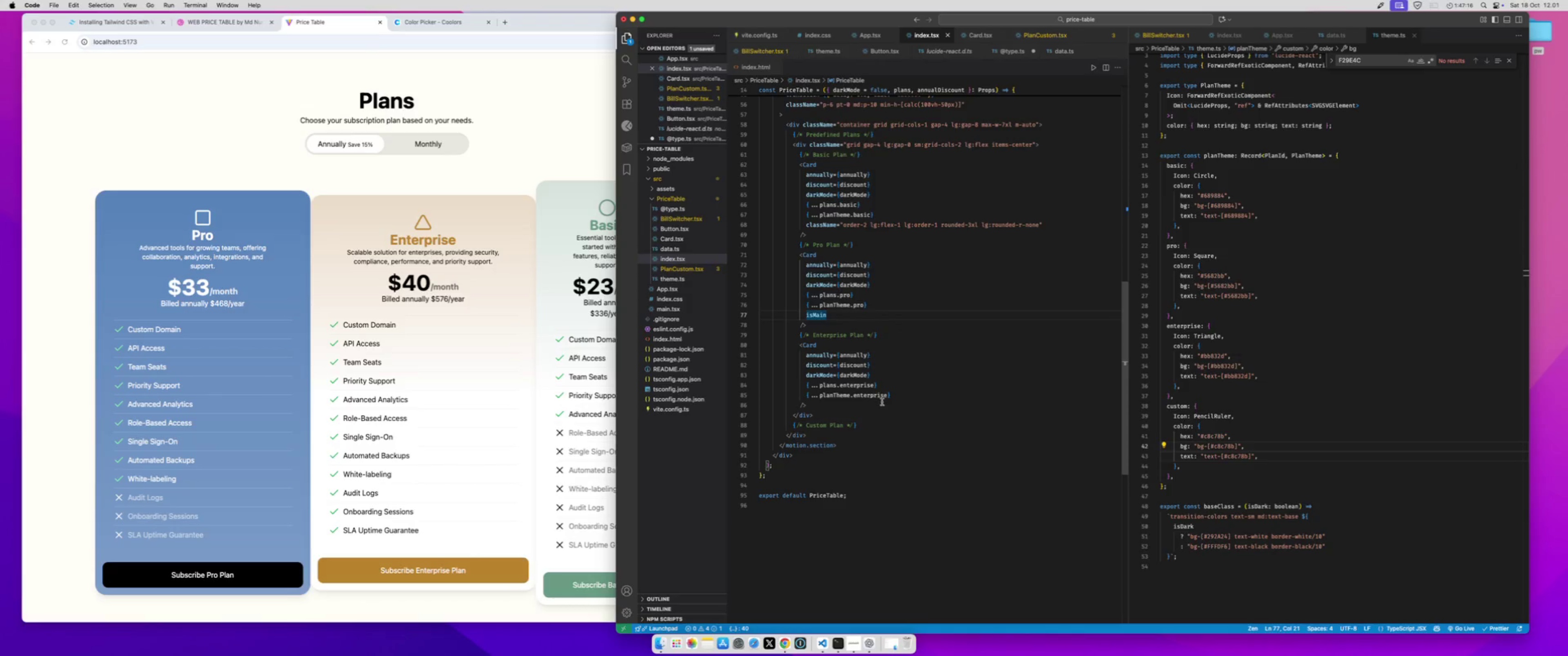 
left_click([895, 397])
 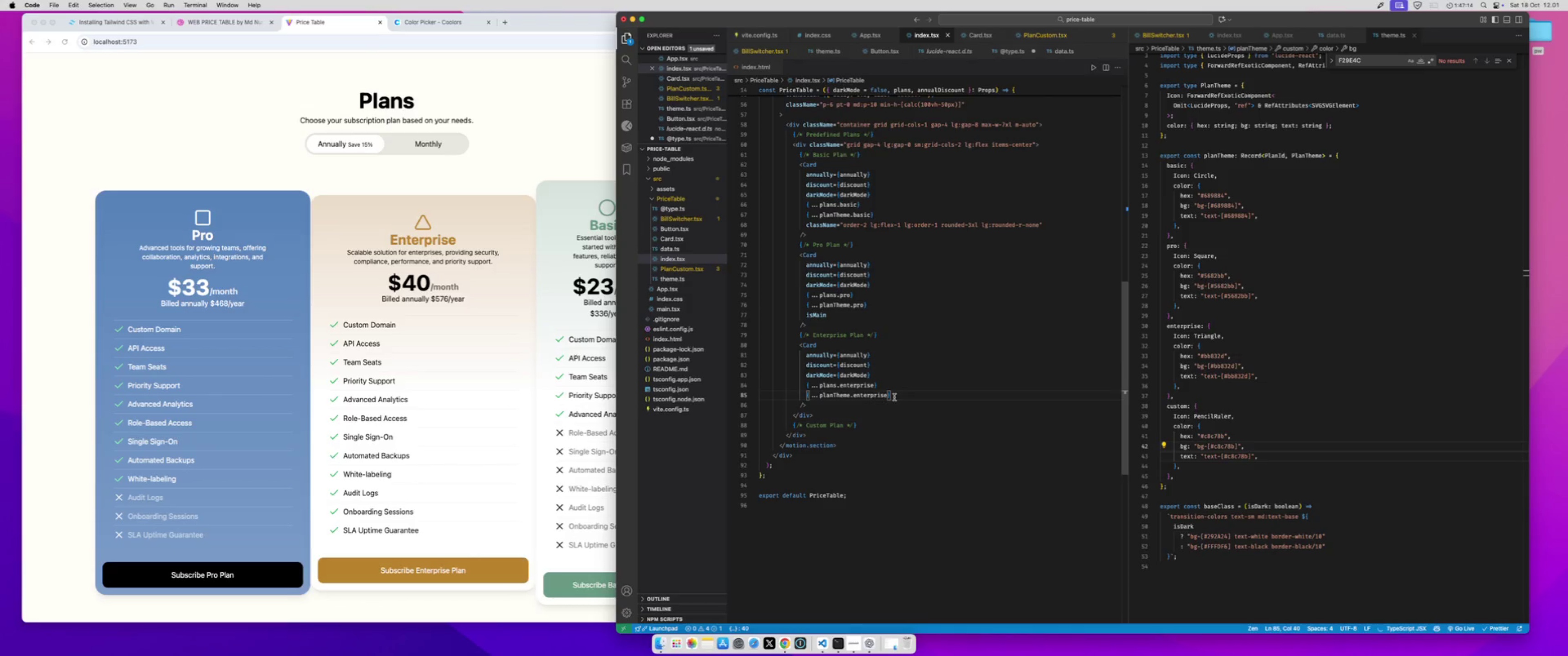 
key(Enter)
 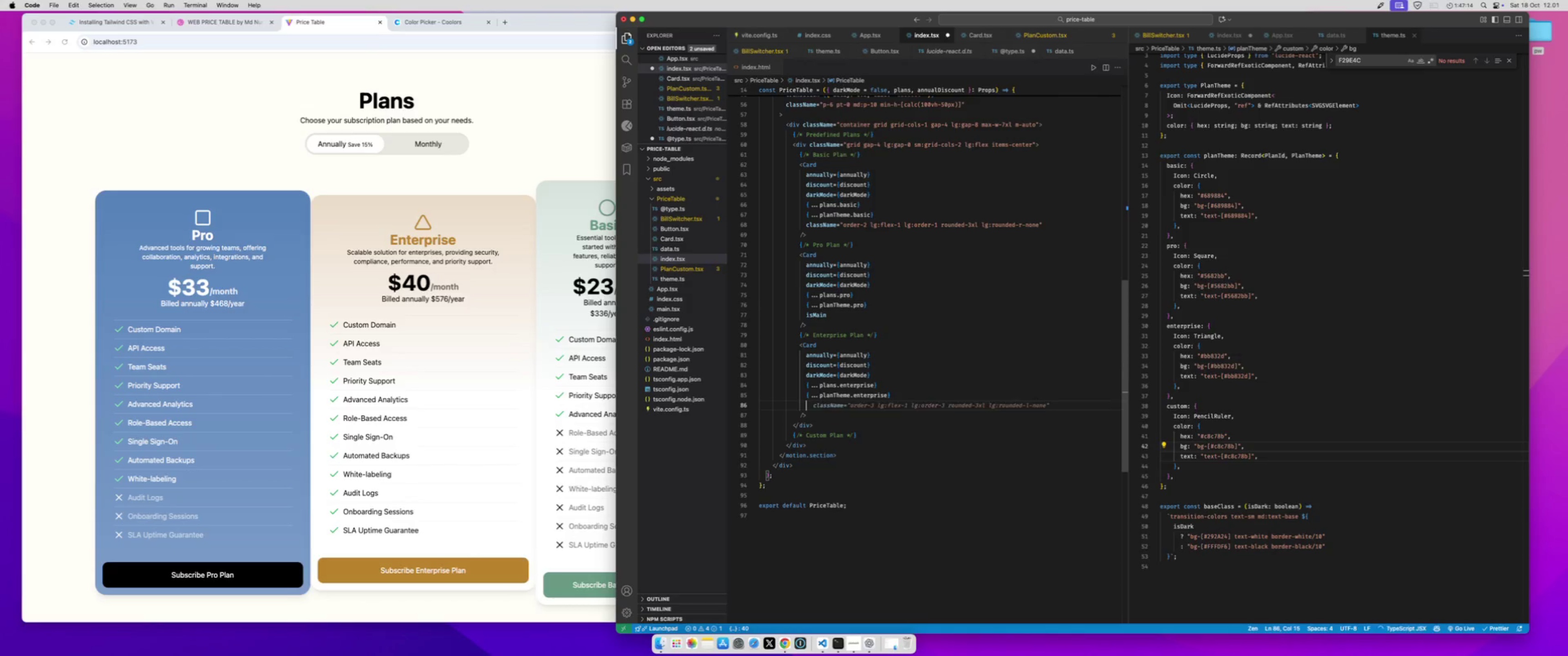 
type(clas)
 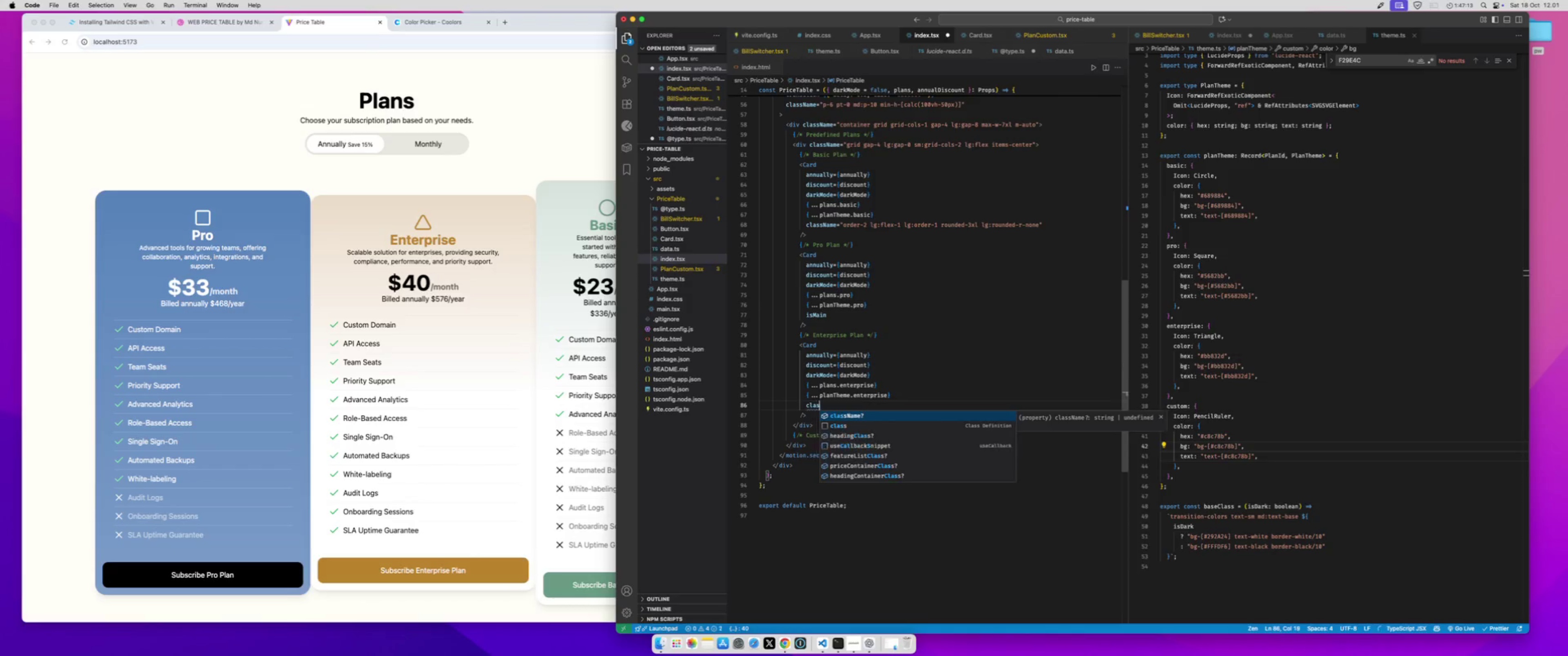 
key(Enter)
 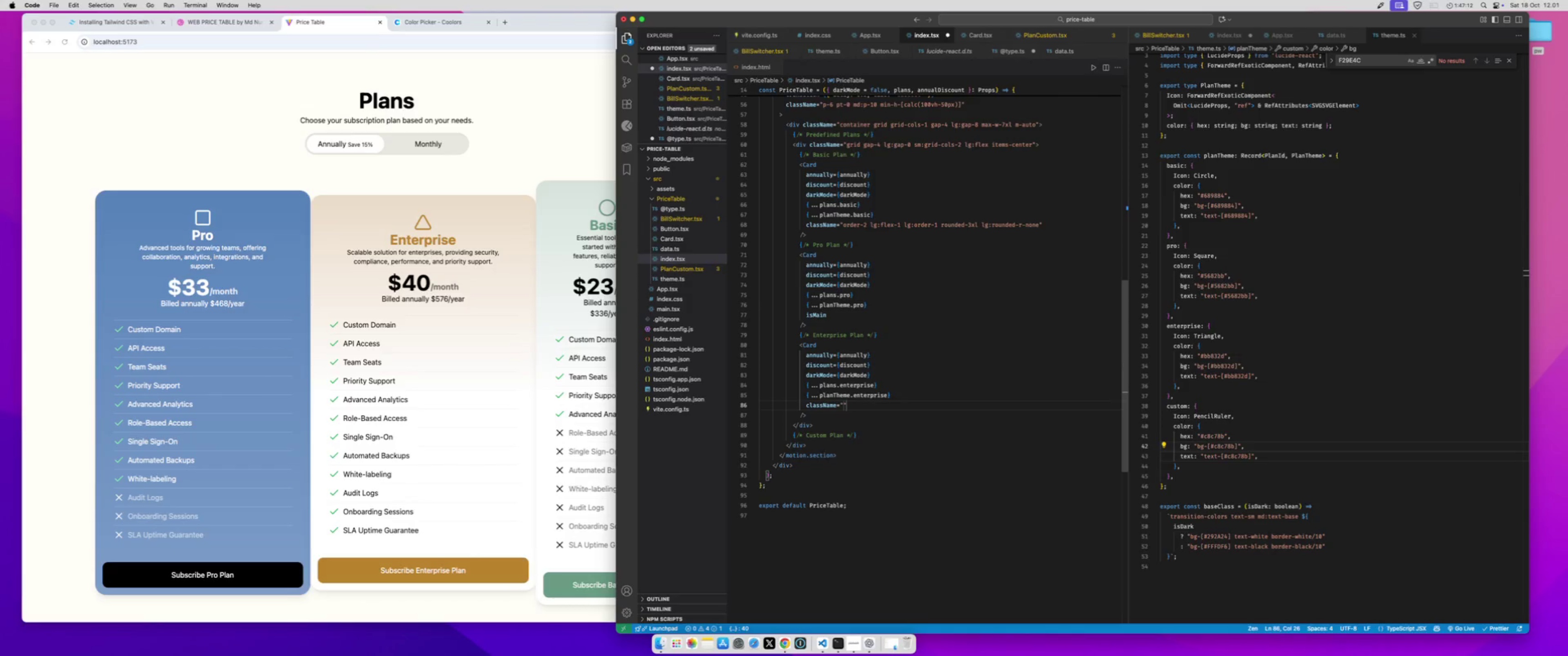 
type(order-3 lg:flex-1 rounded-3xl lg:rounded-l-none)
 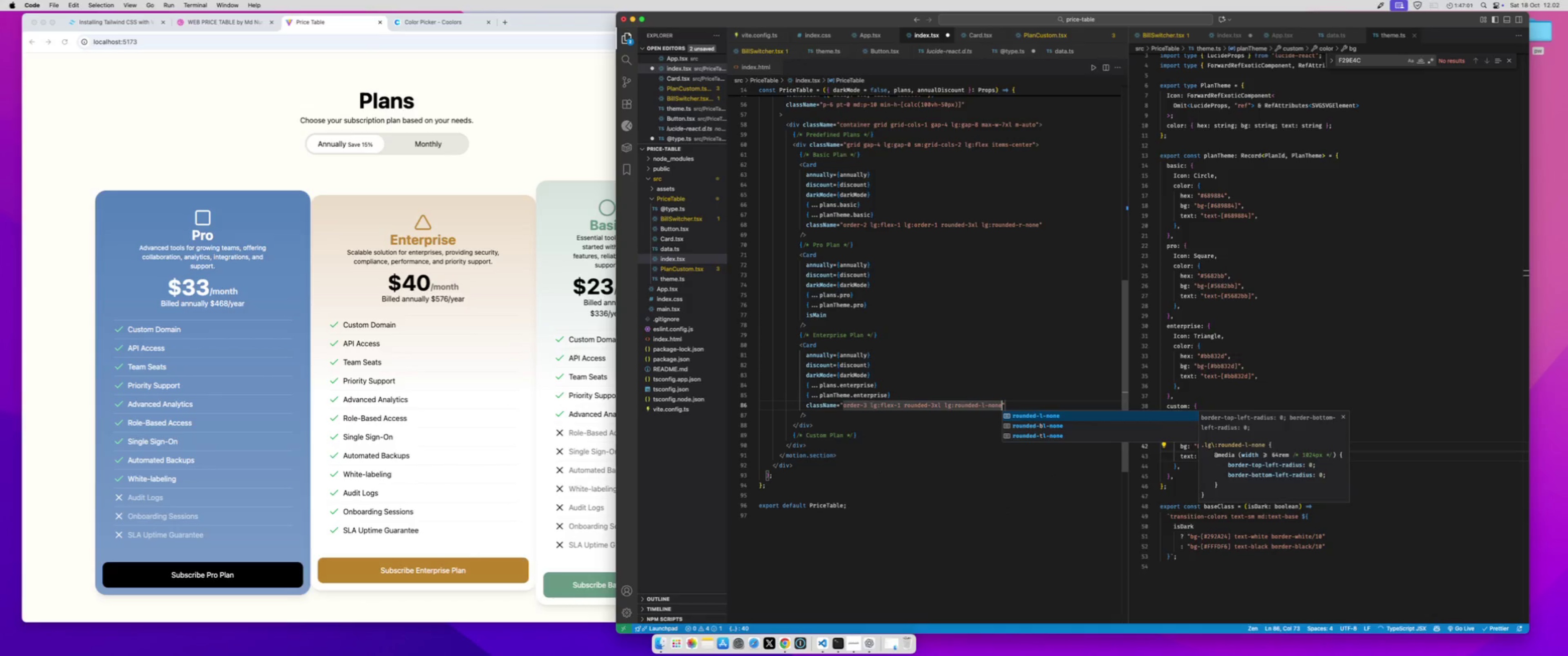 
key(Meta+S)
 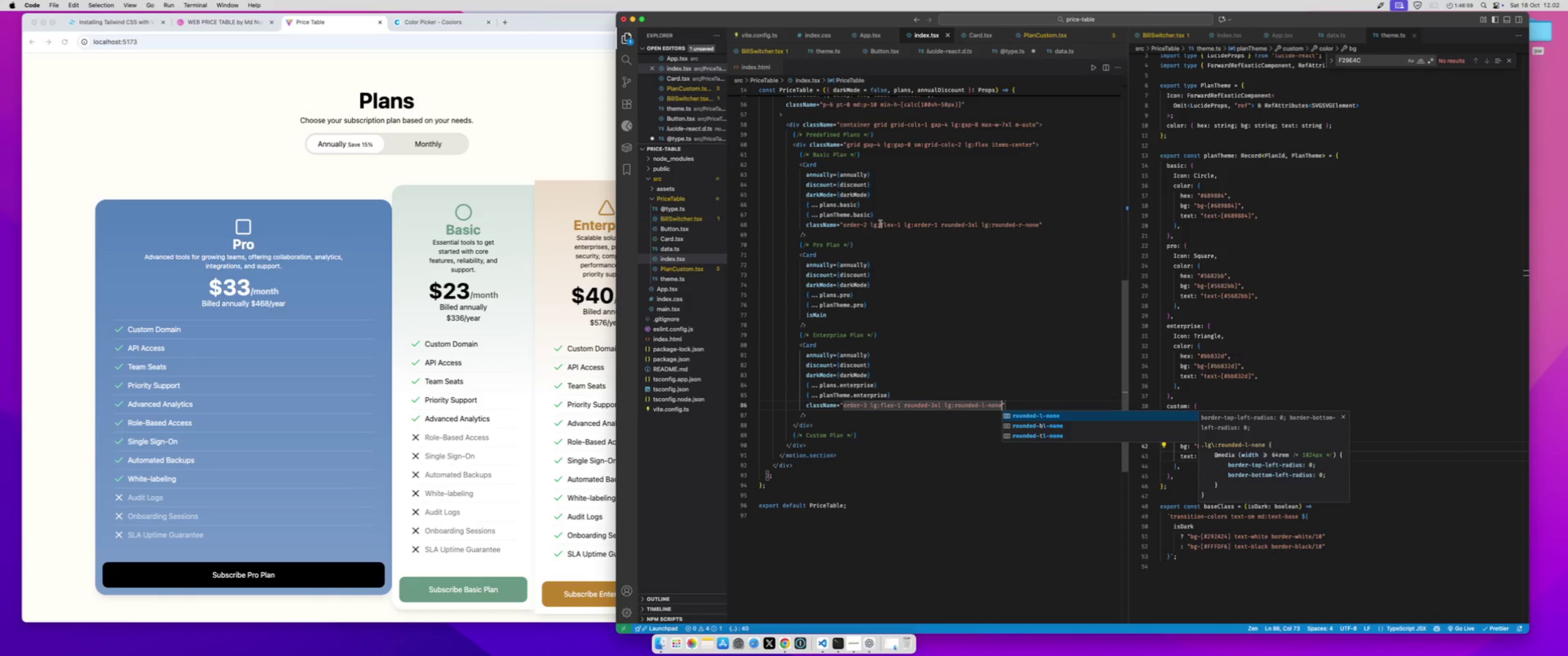 
left_click([882, 318])
 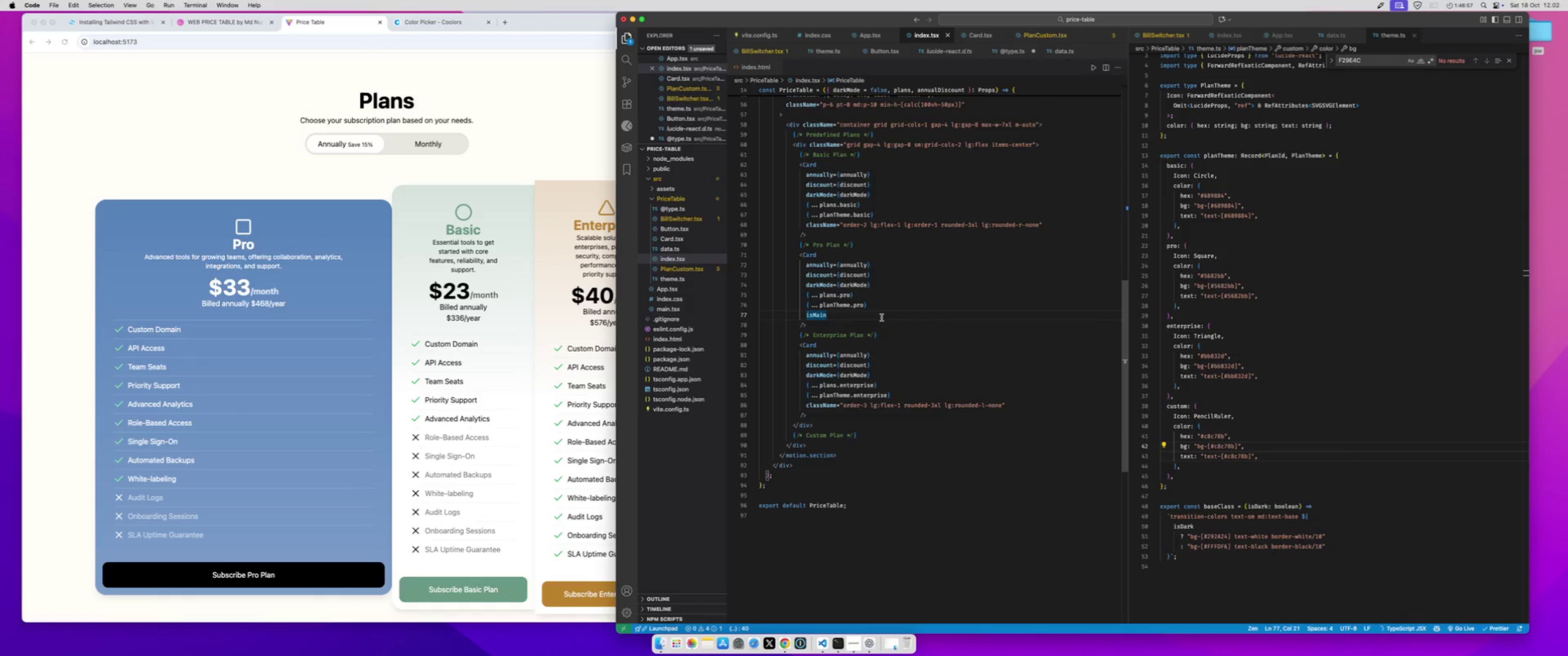 
key(Enter)
 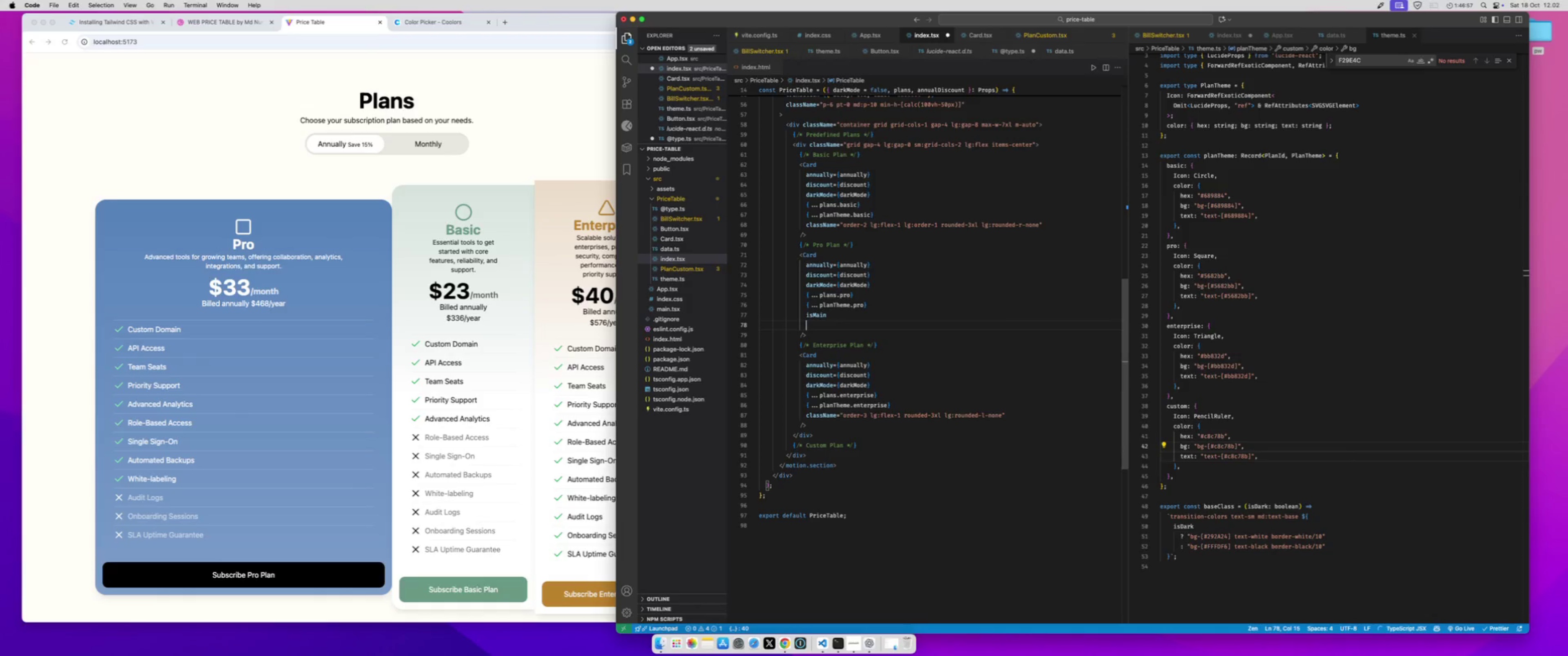 
type(clas)
 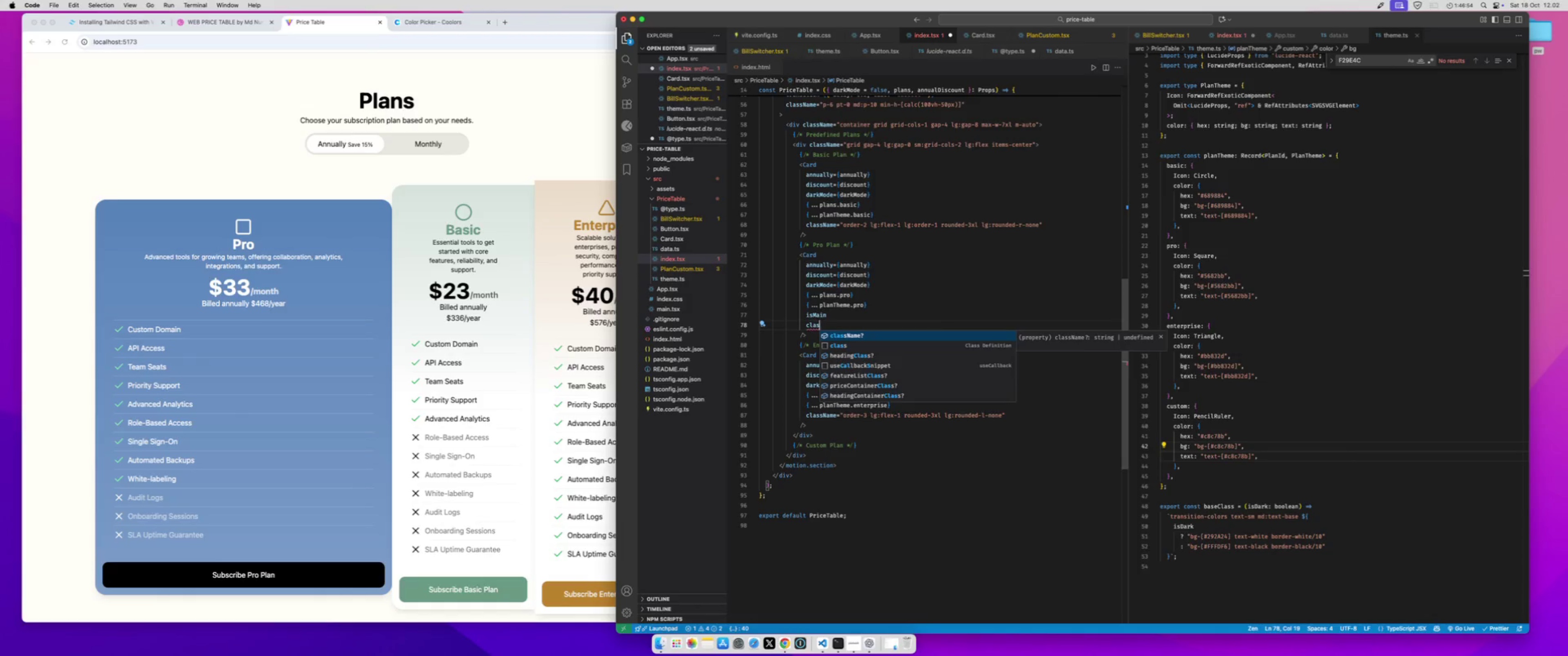 
key(Enter)
 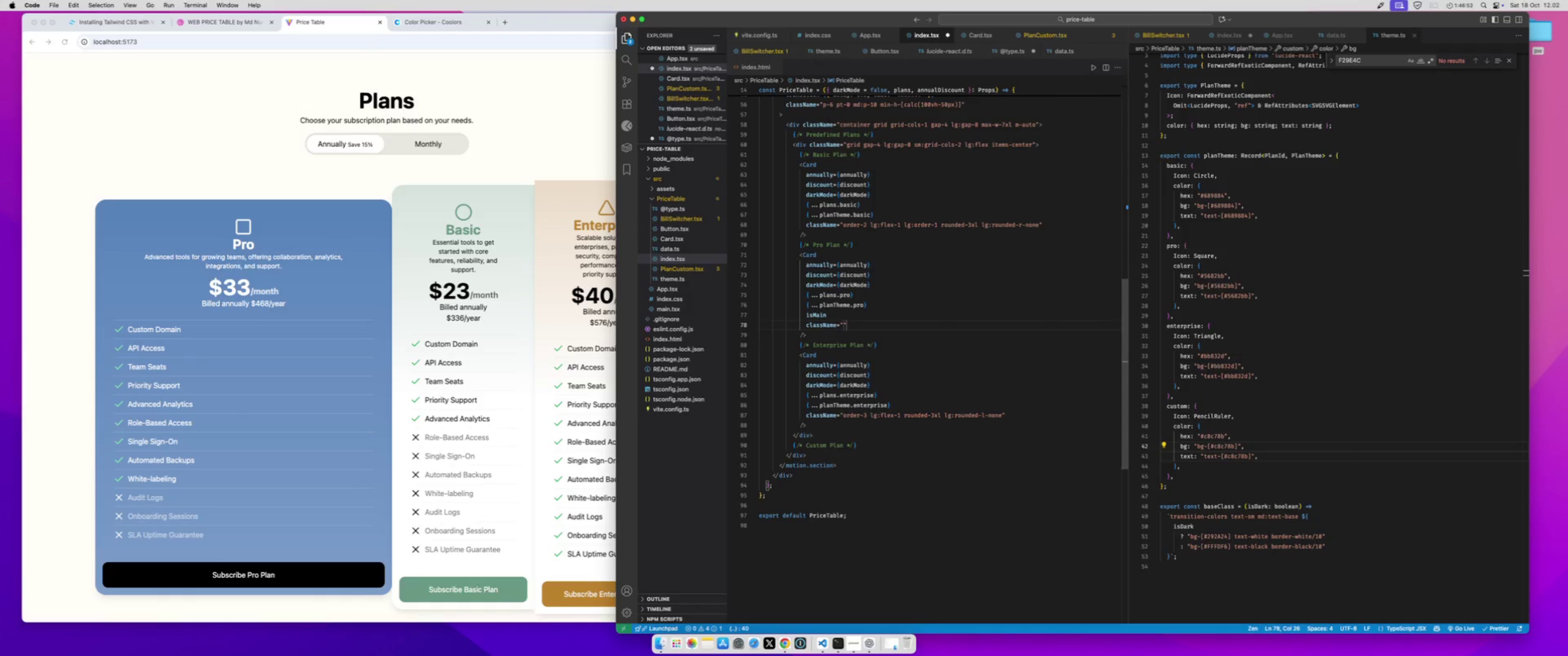 
hold_key(key=ShiftLeft, duration=0.84)
 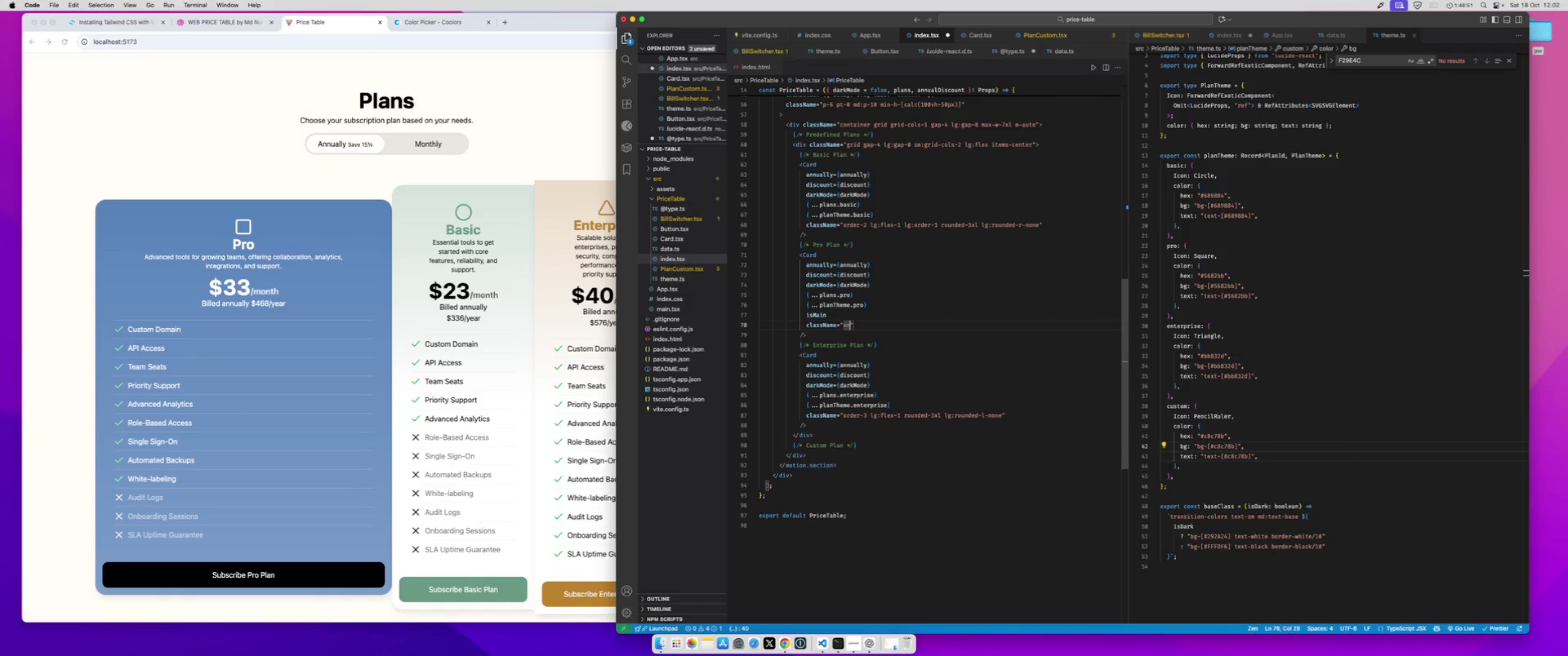 
type(order-1 )
 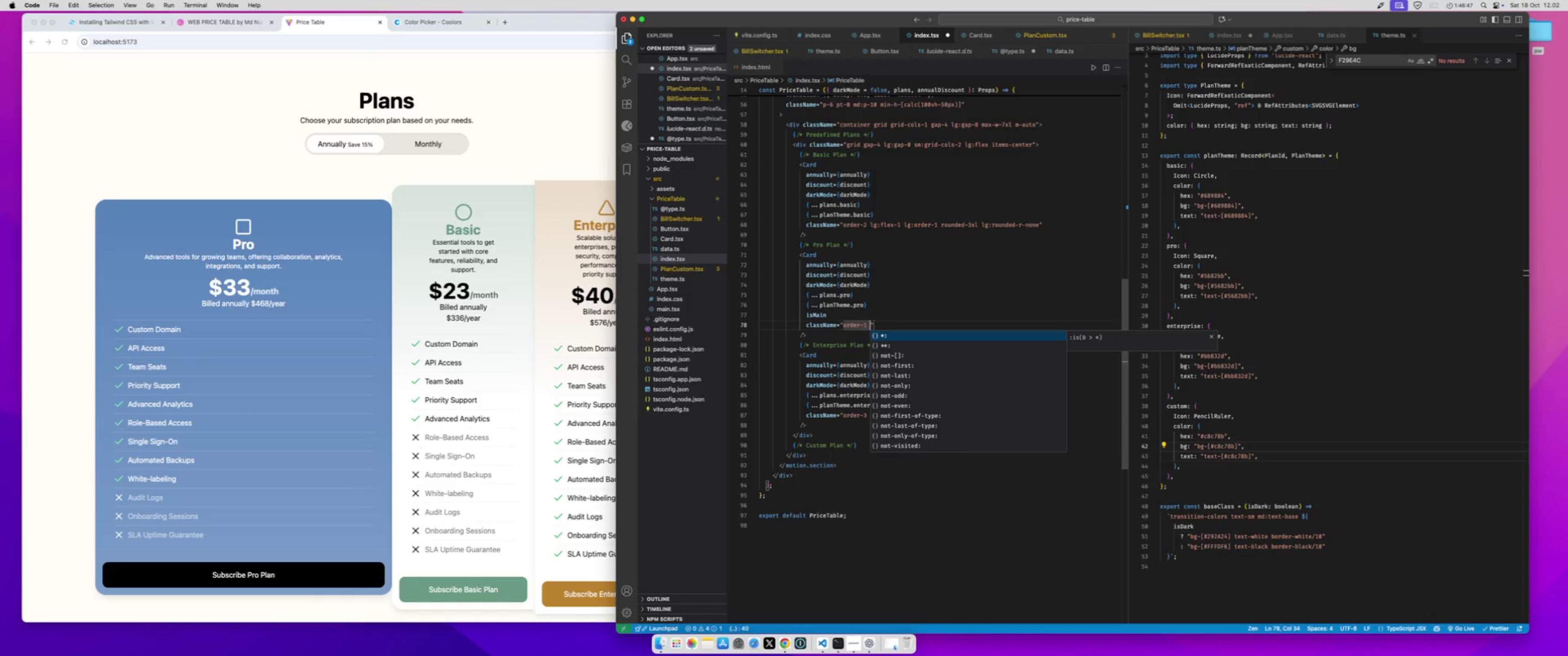 
type(lg:flex-1 sm:col-span-2 lg:order-2 relative z-10)
 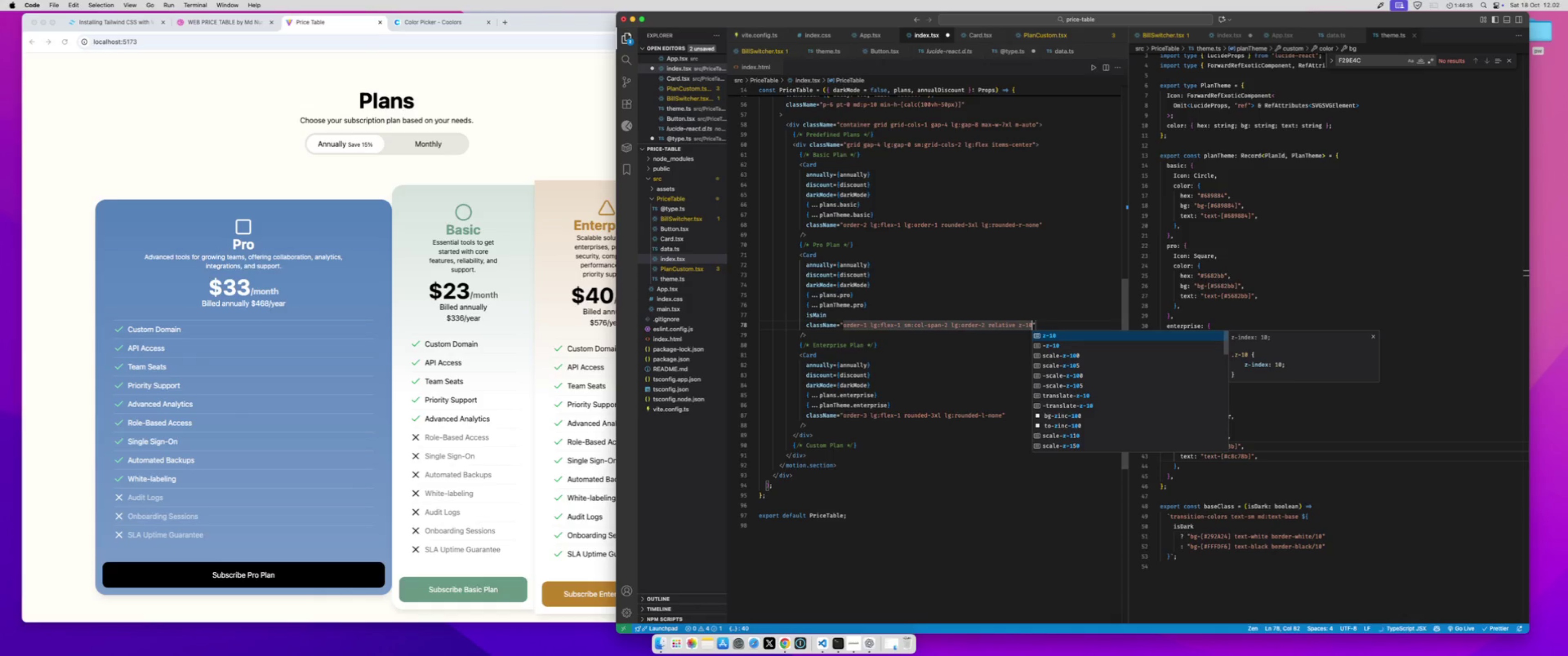 
key(Meta+S)
 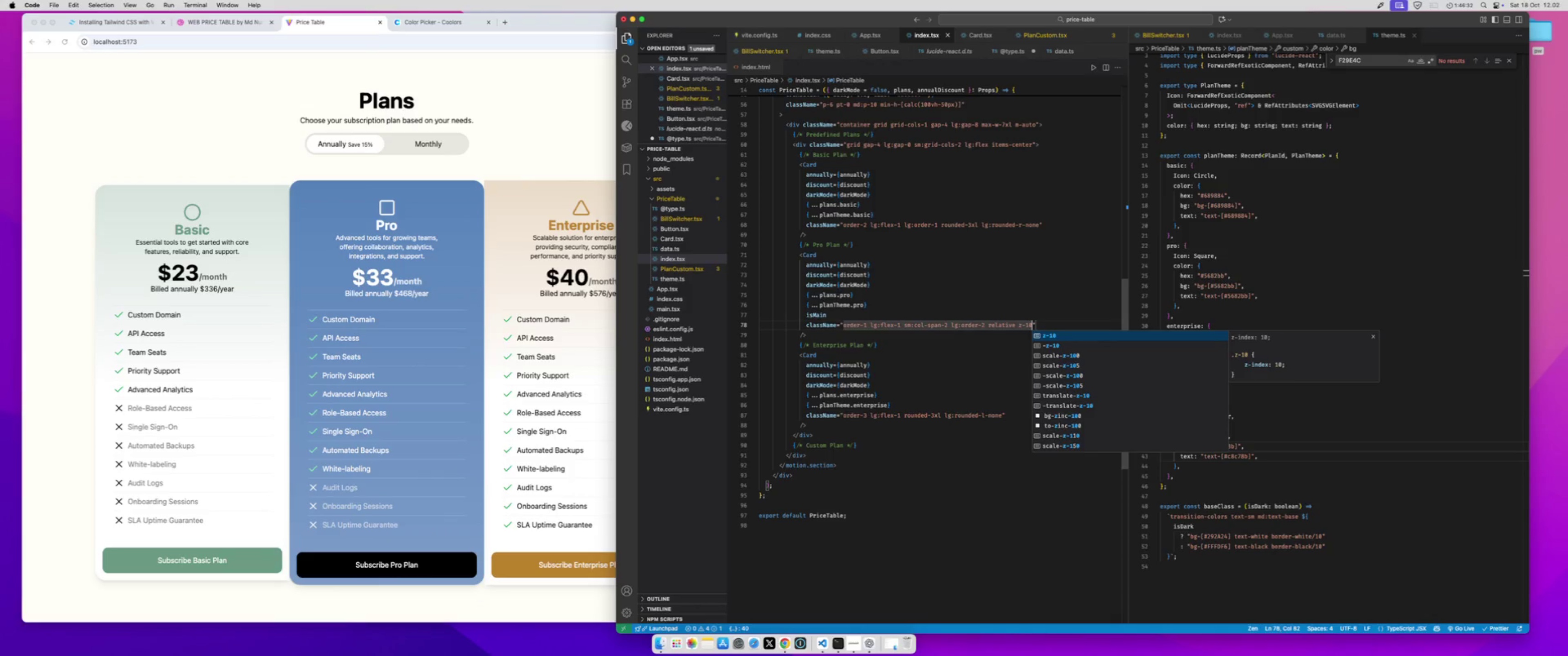 
type( lg:flex lg:flex-cl)
key(Backspace)
type(ol)
 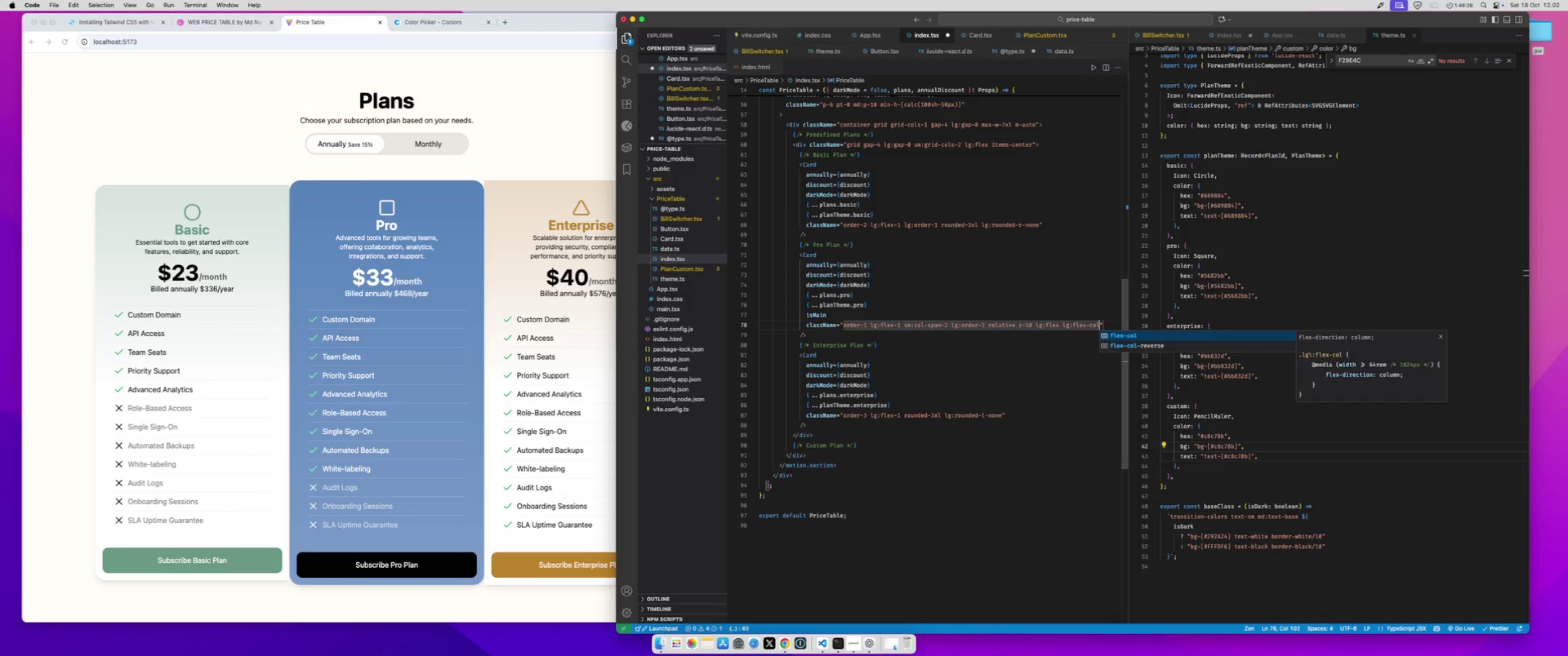 
key(Meta+S)
 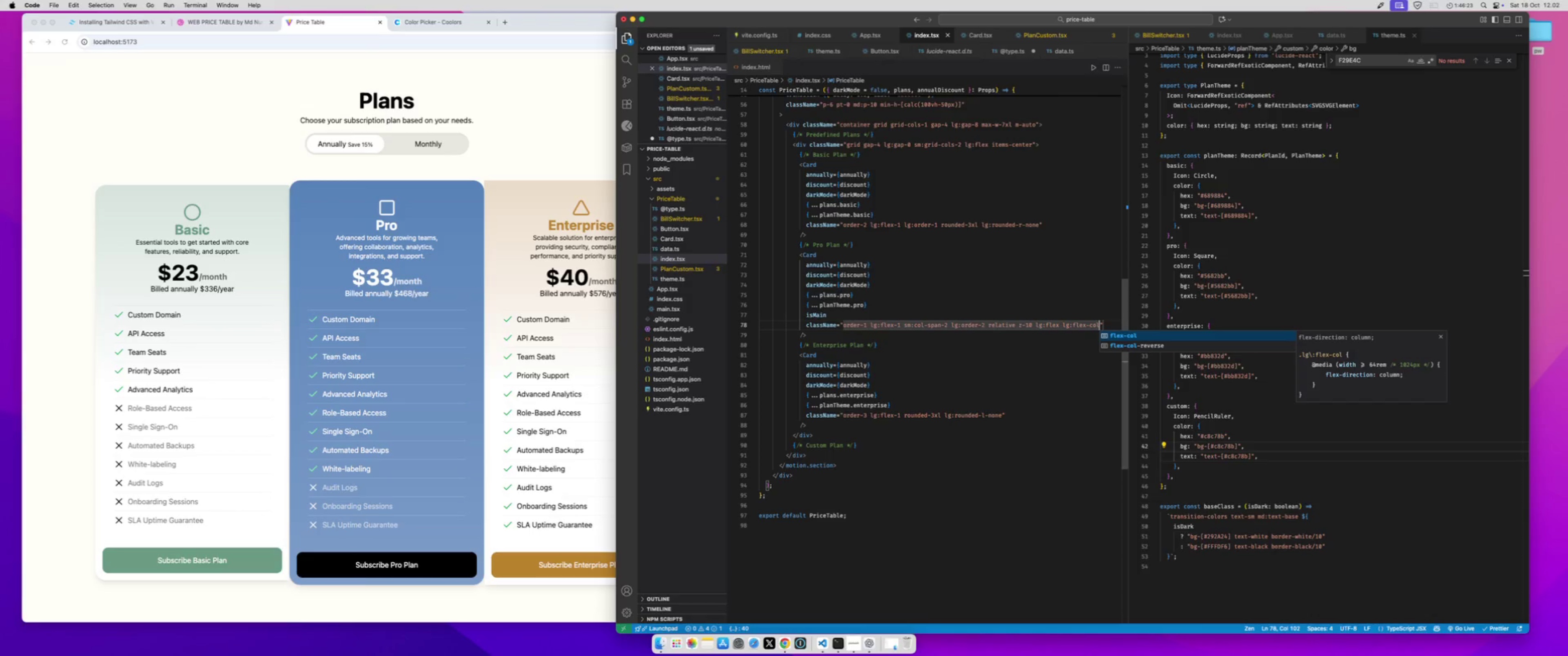 
type( lg:gap-8)